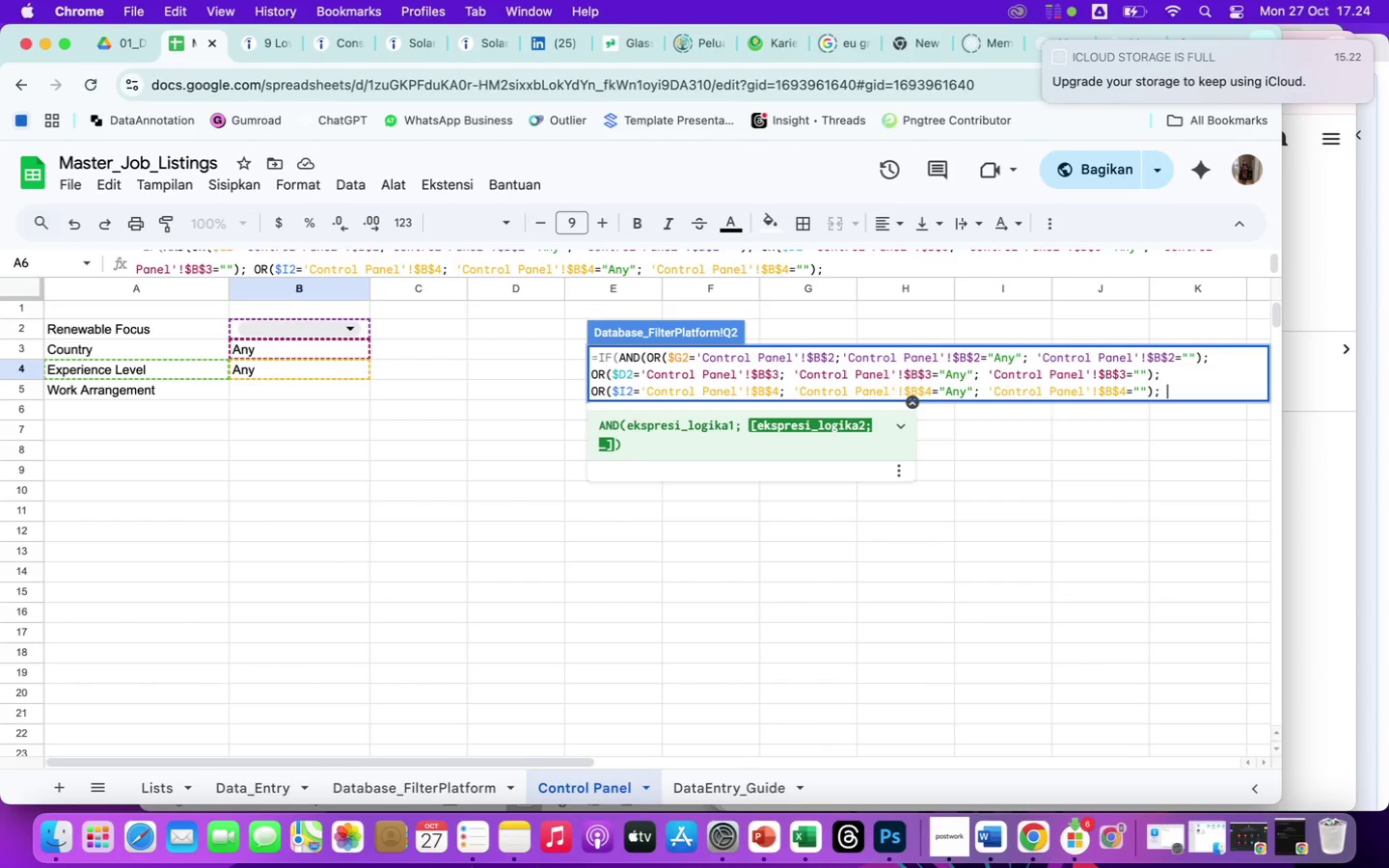 
wait(11.44)
 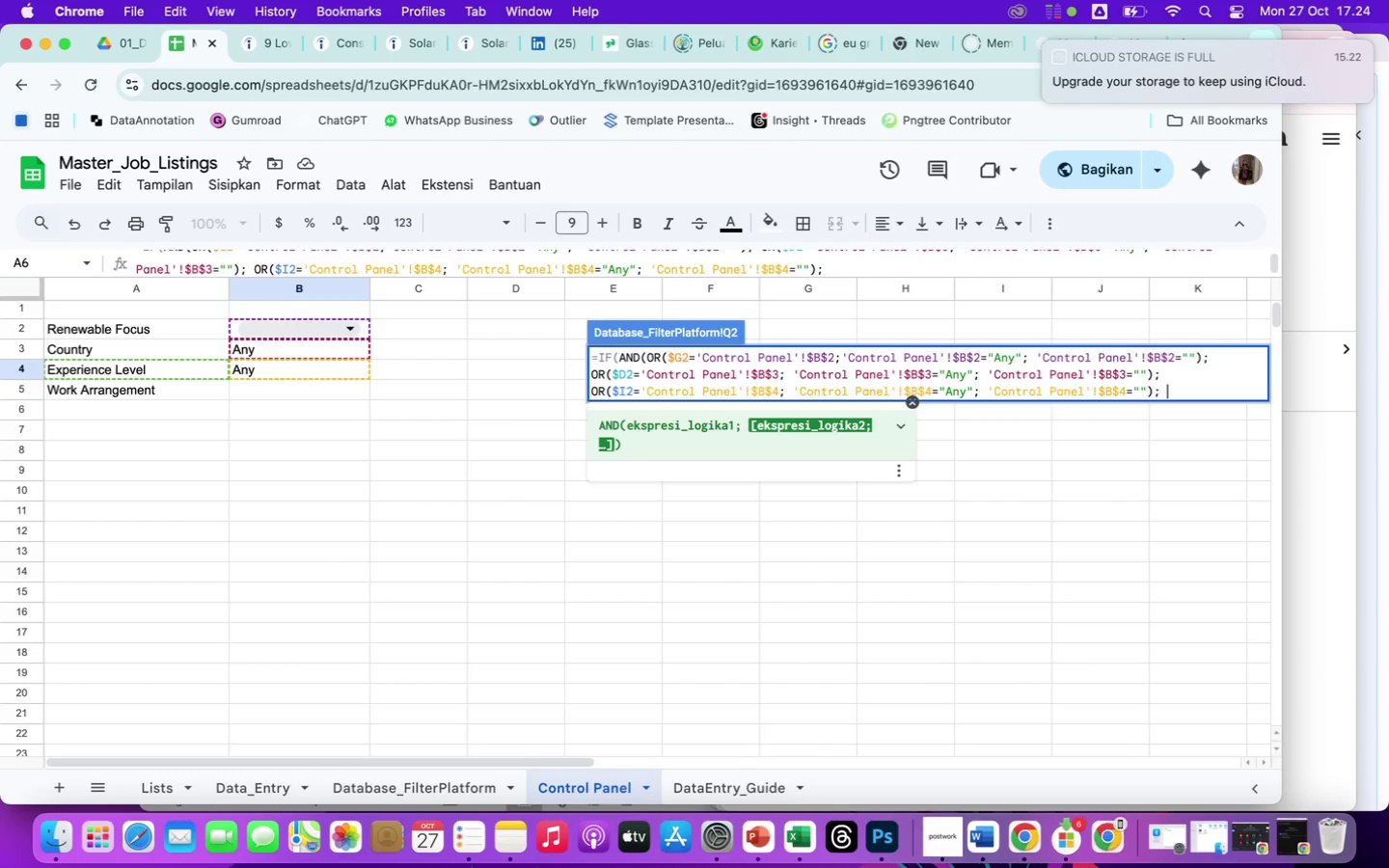 
type(OR)
 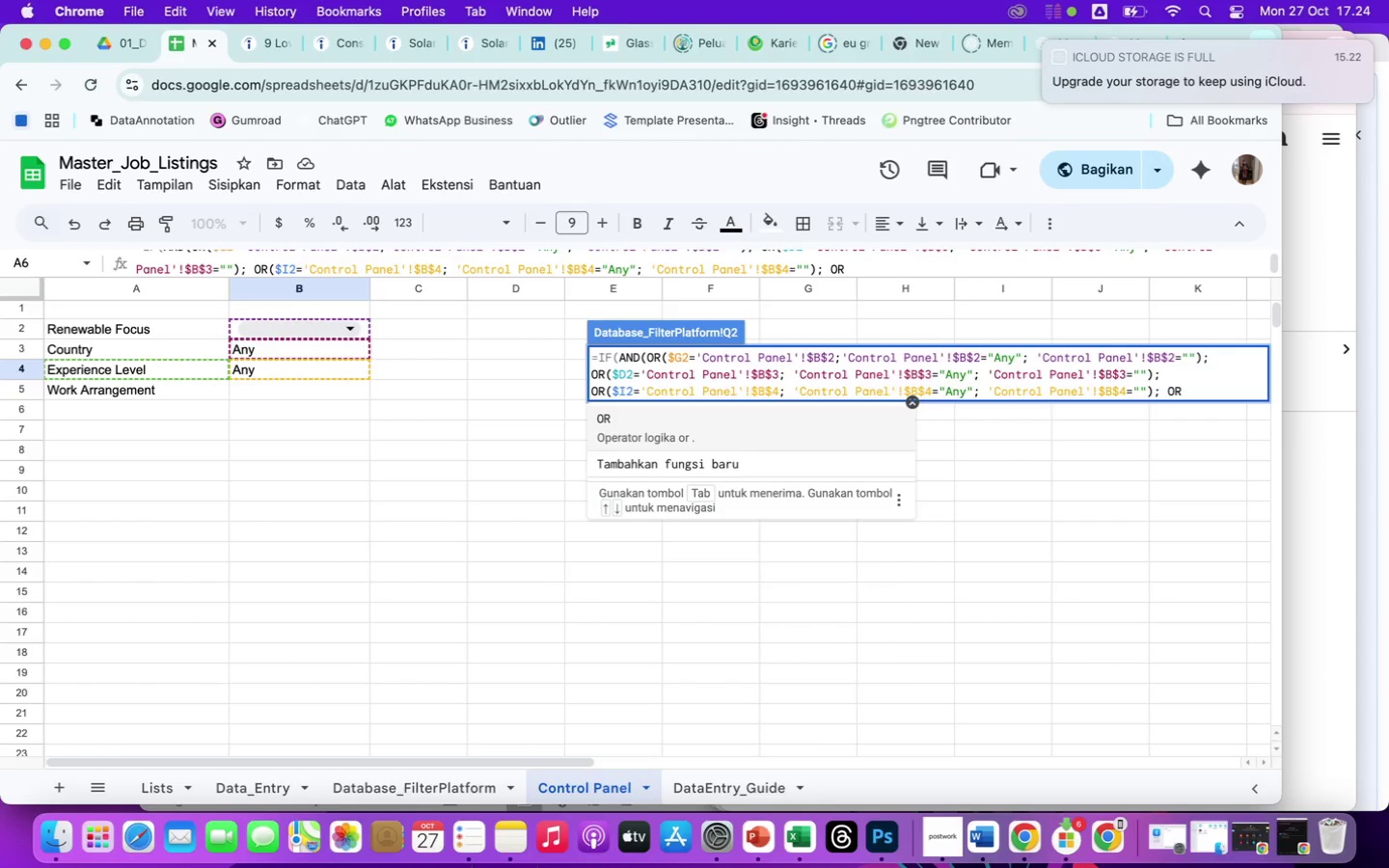 
key(Shift+9)
 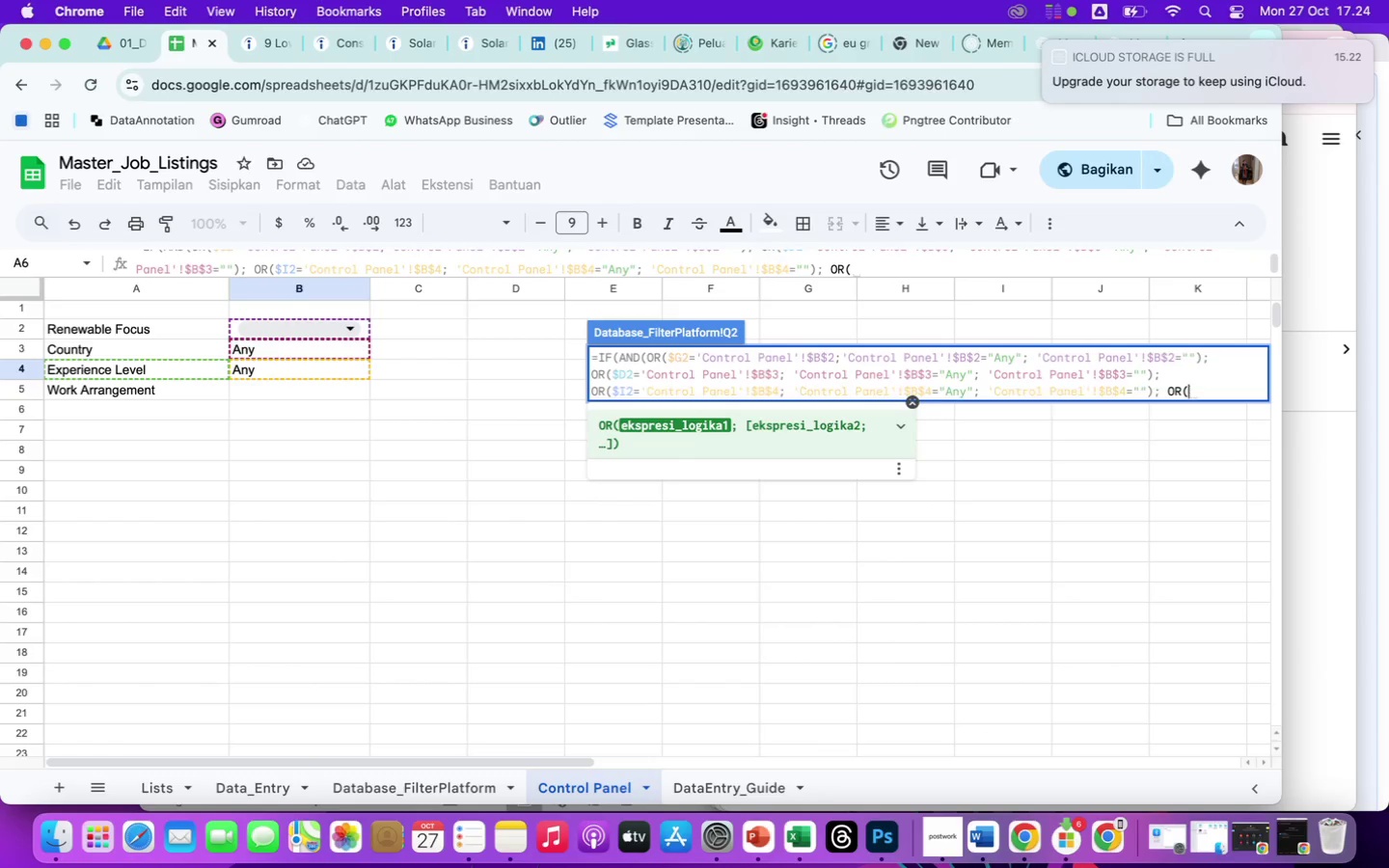 
wait(5.58)
 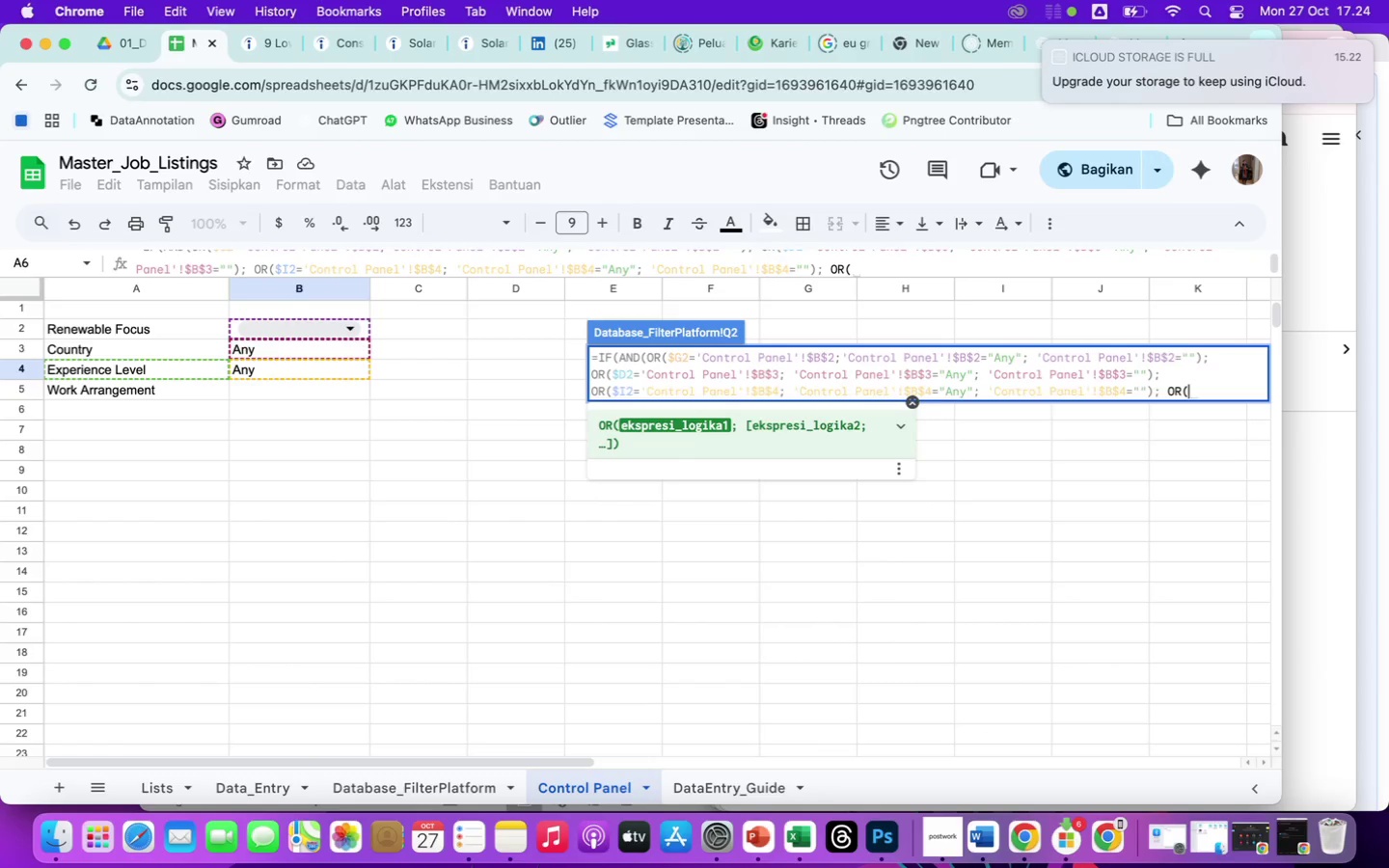 
type($F2)
 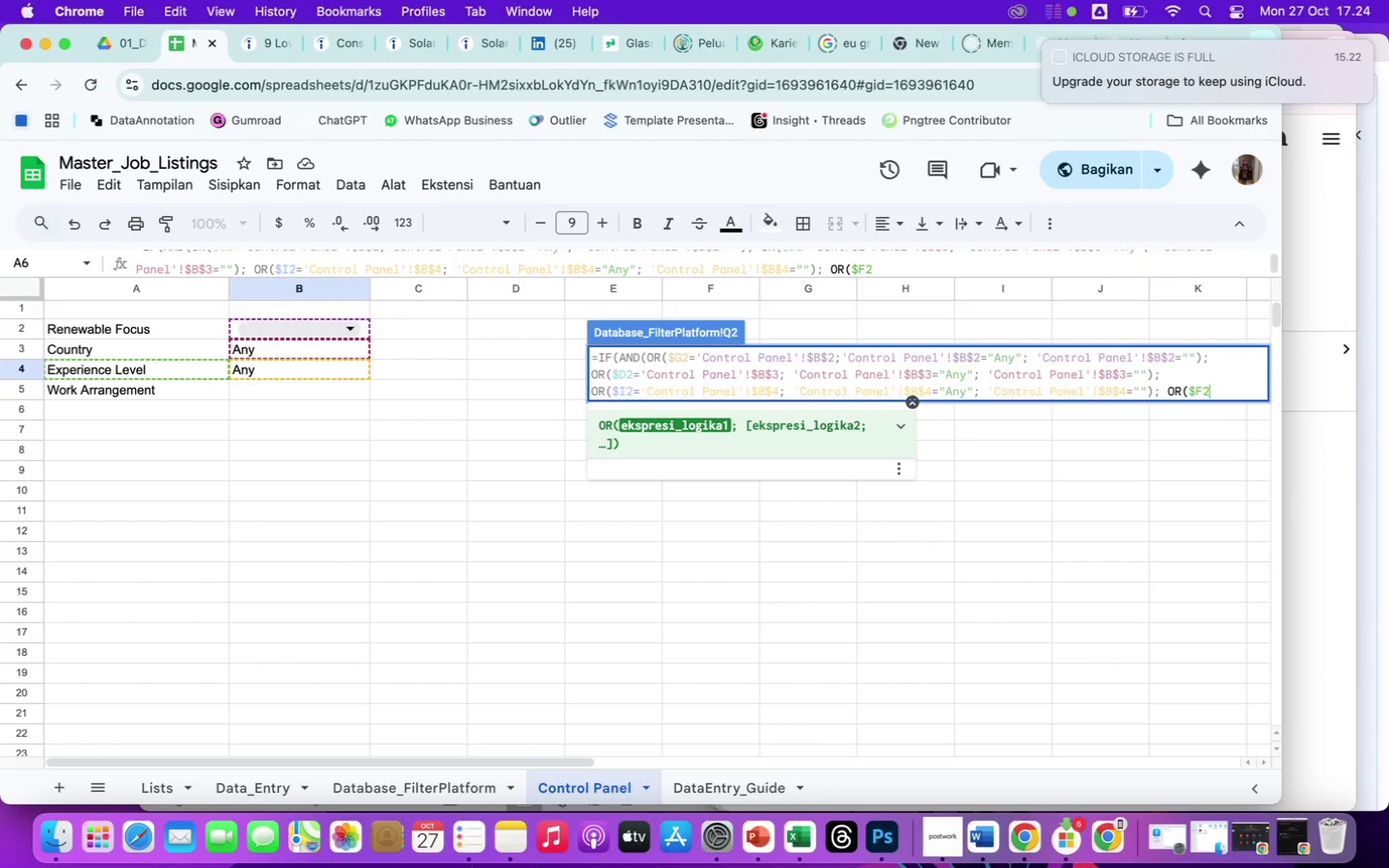 
wait(8.94)
 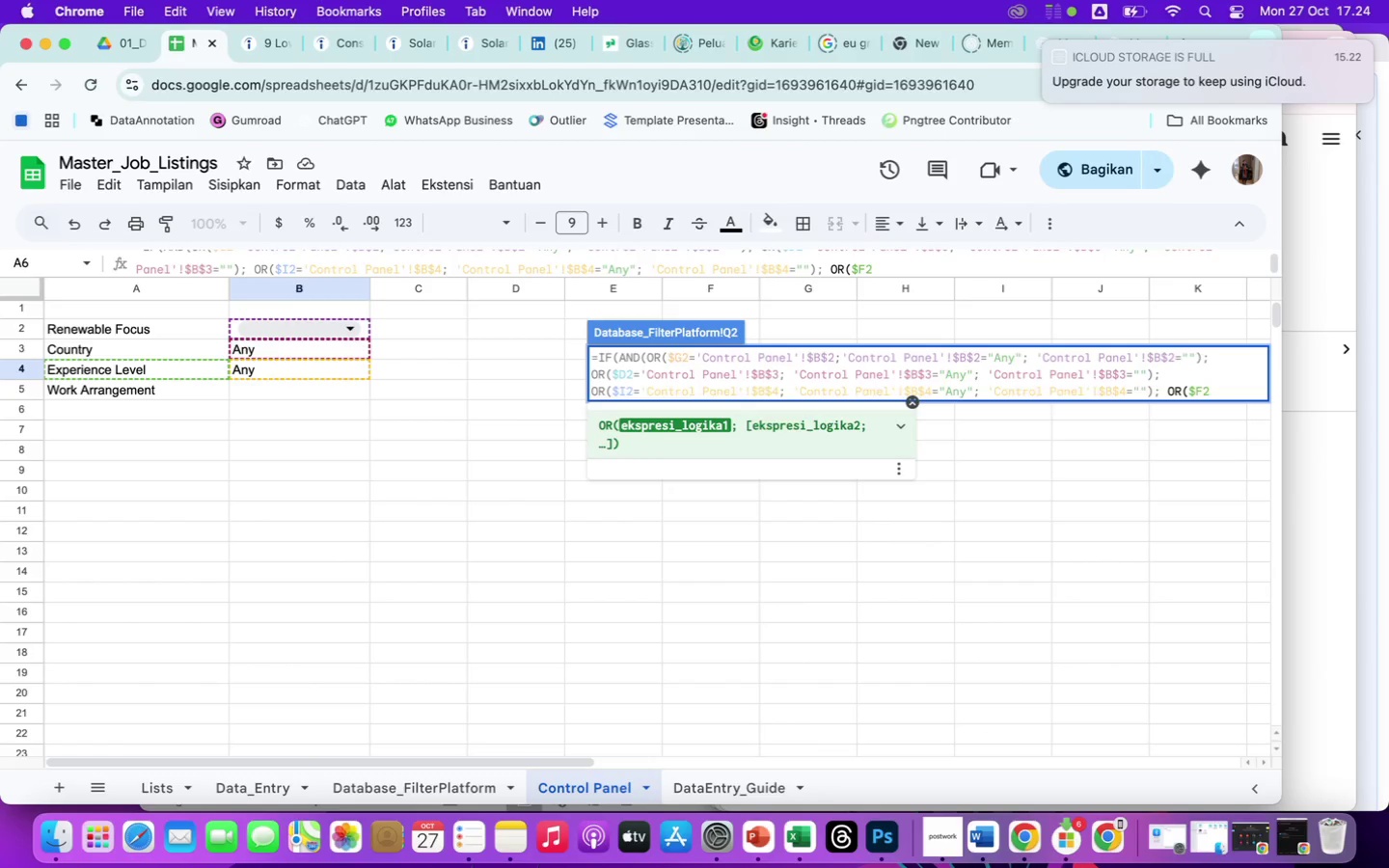 
key(Equal)
 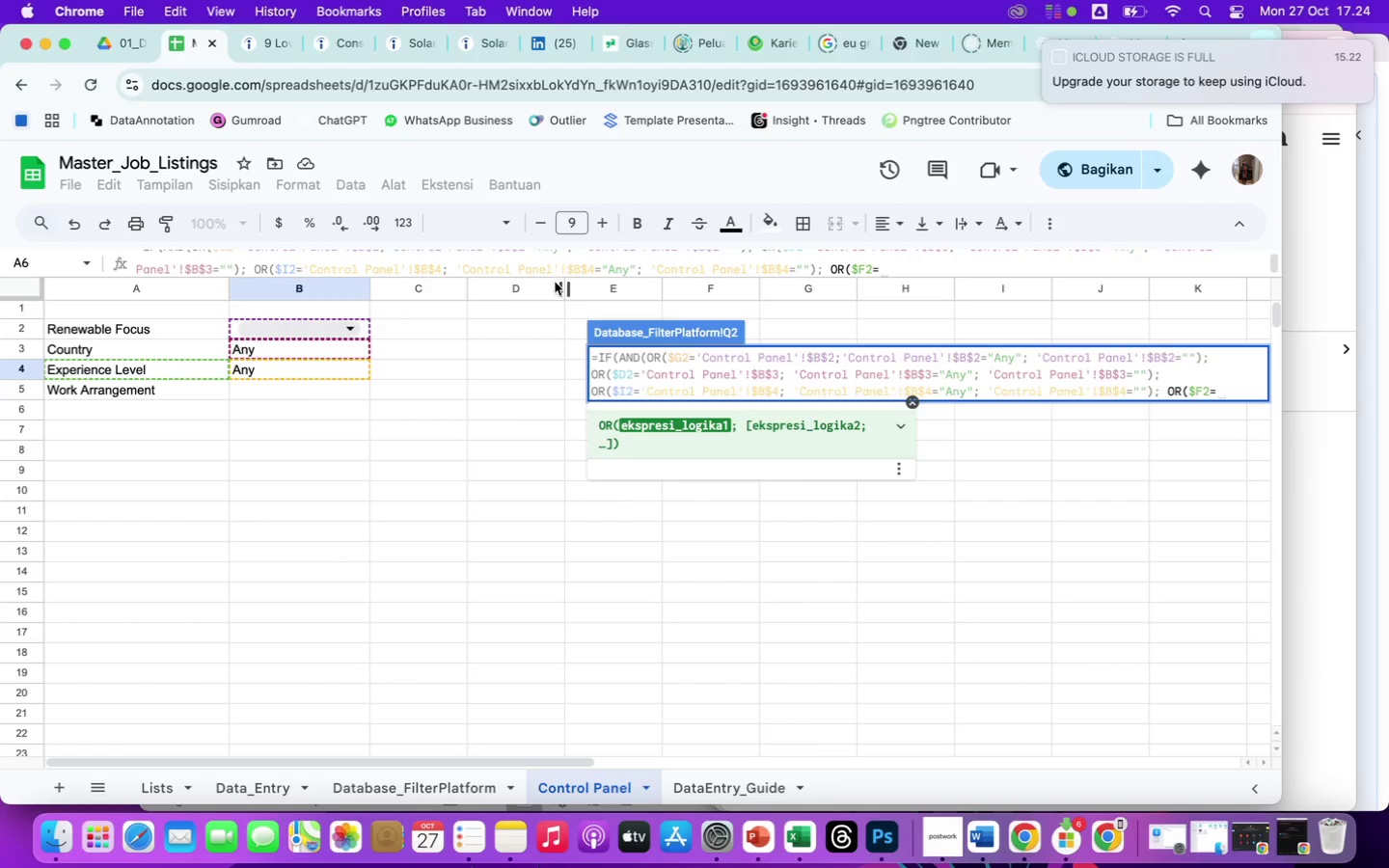 
left_click([324, 392])
 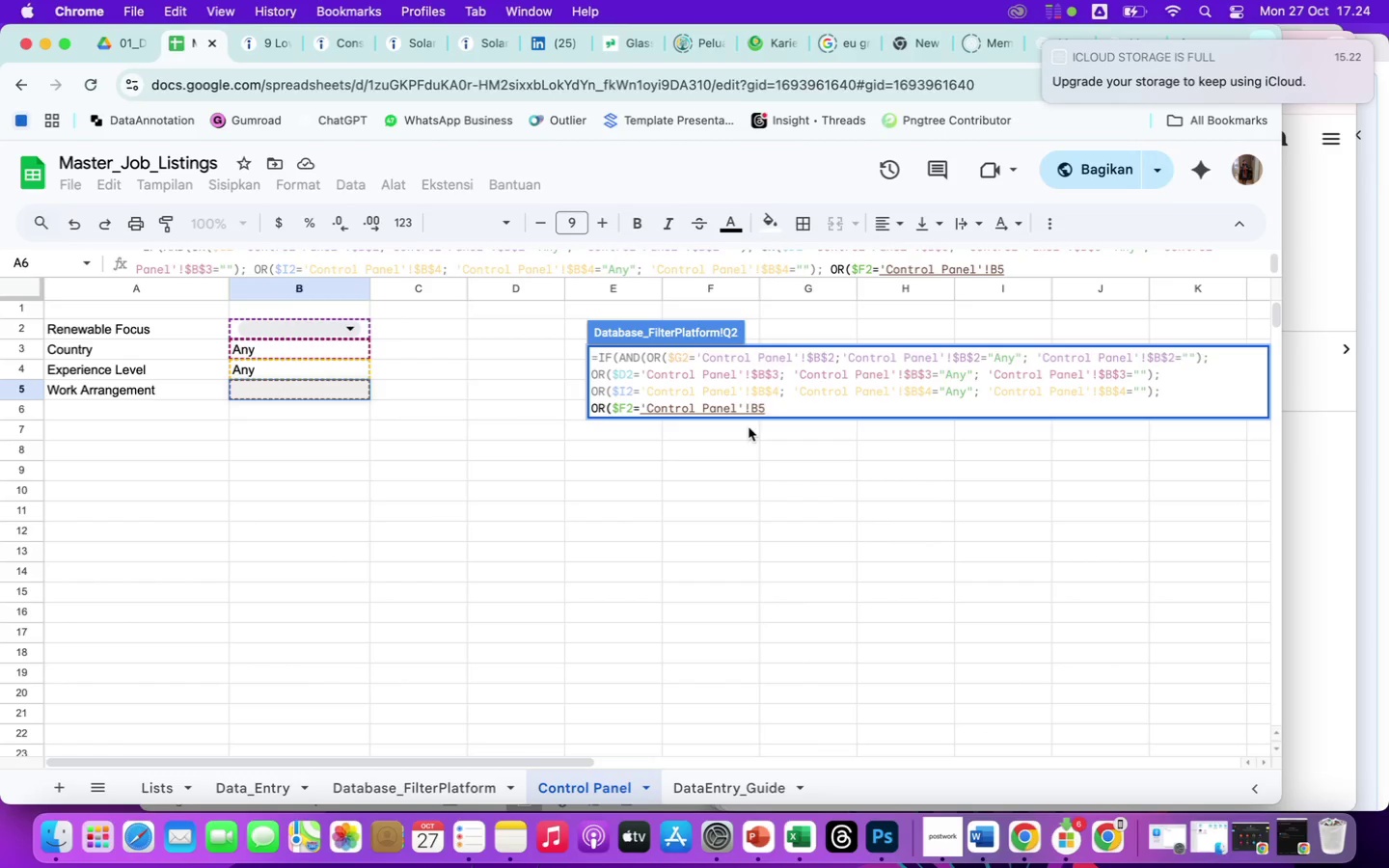 
wait(6.23)
 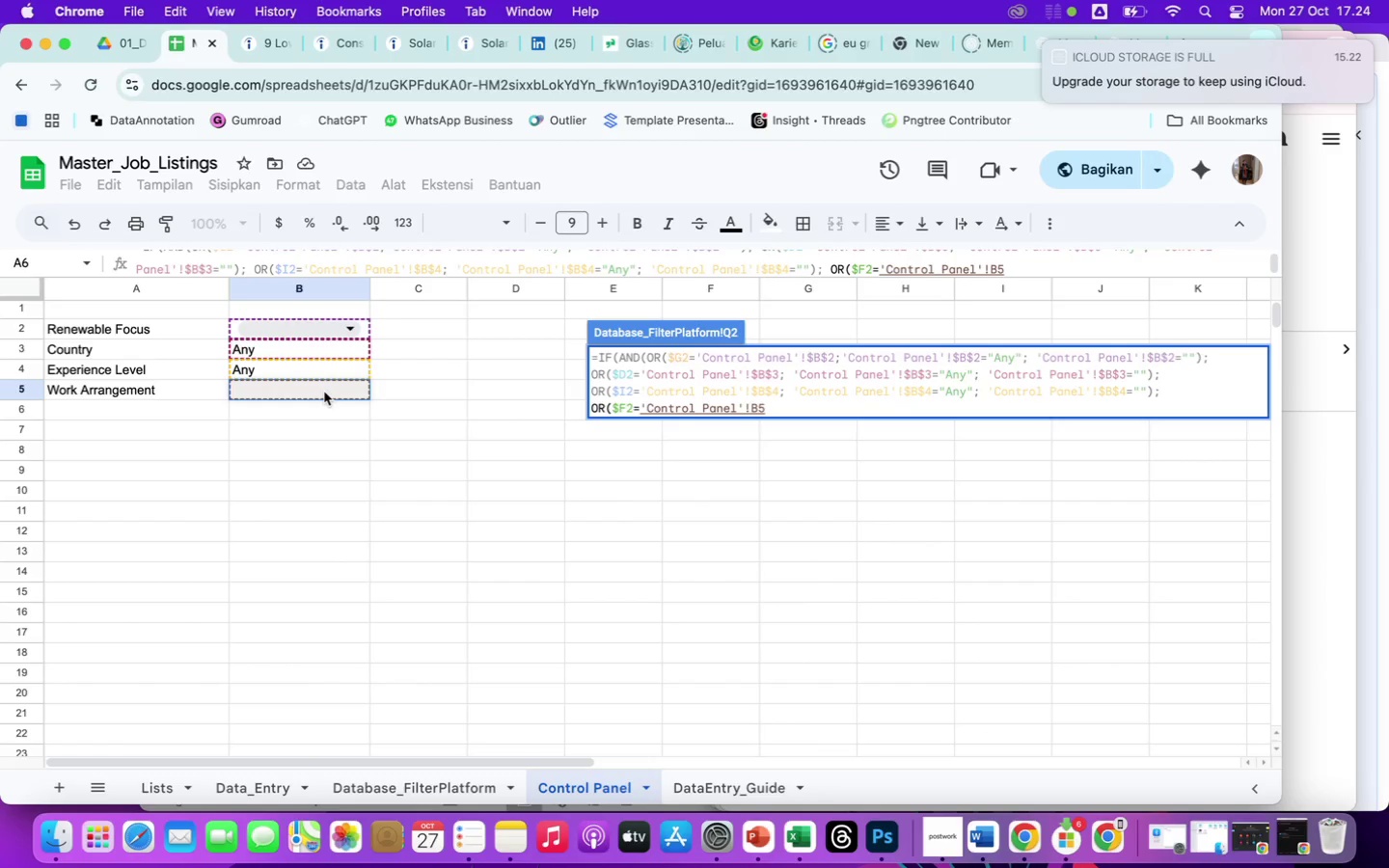 
left_click([753, 406])
 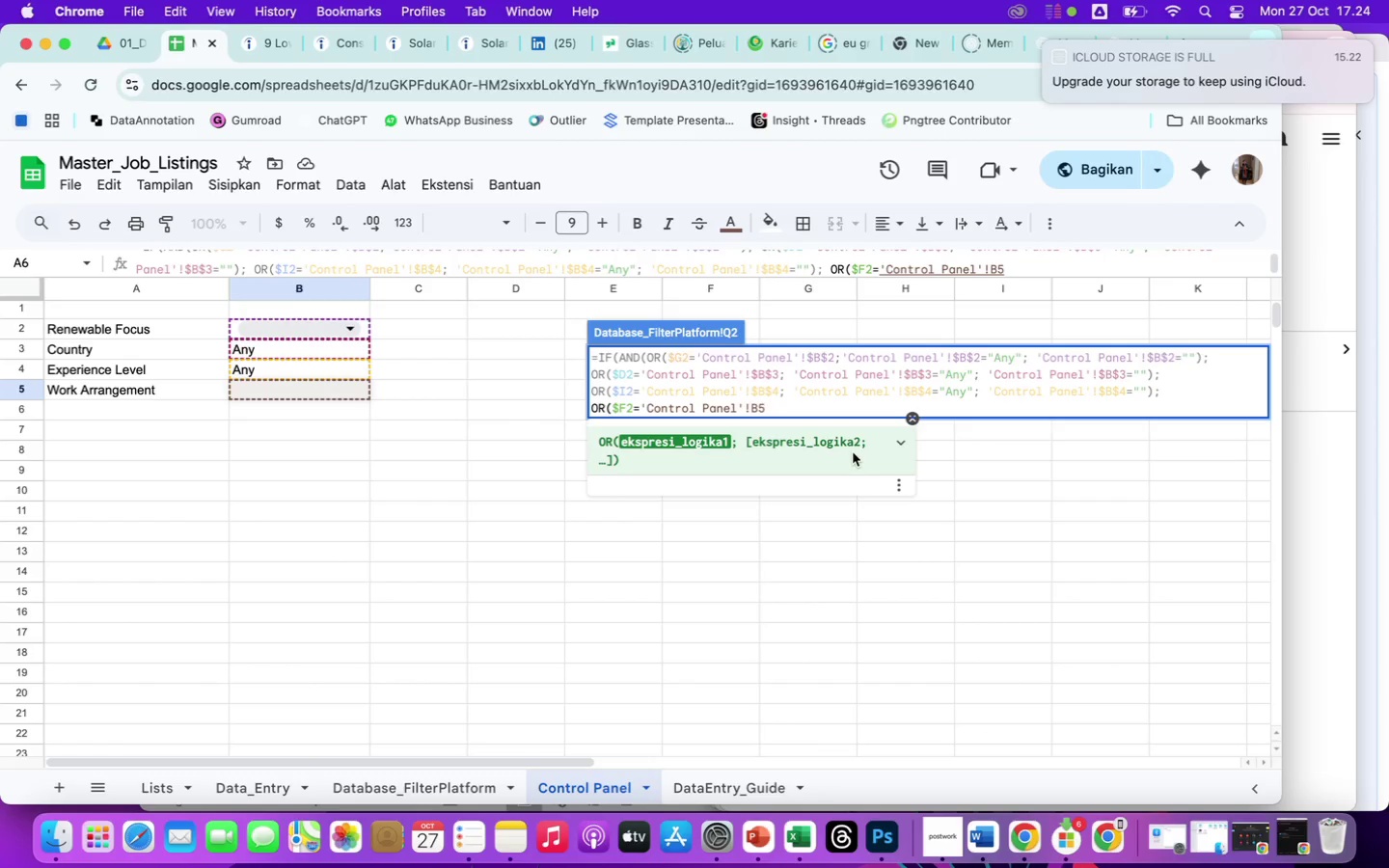 
key(Shift+4)
 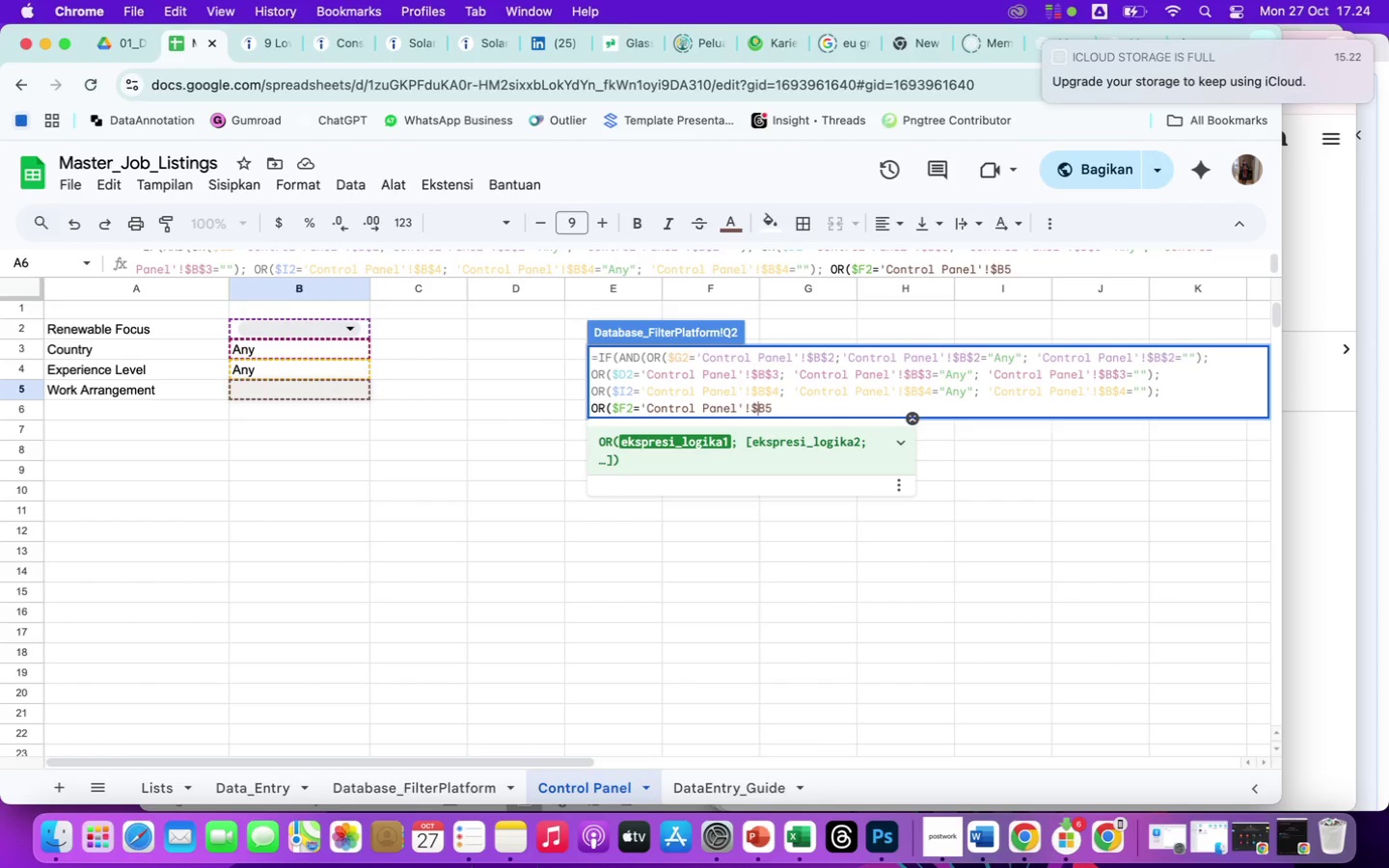 
key(ArrowRight)
 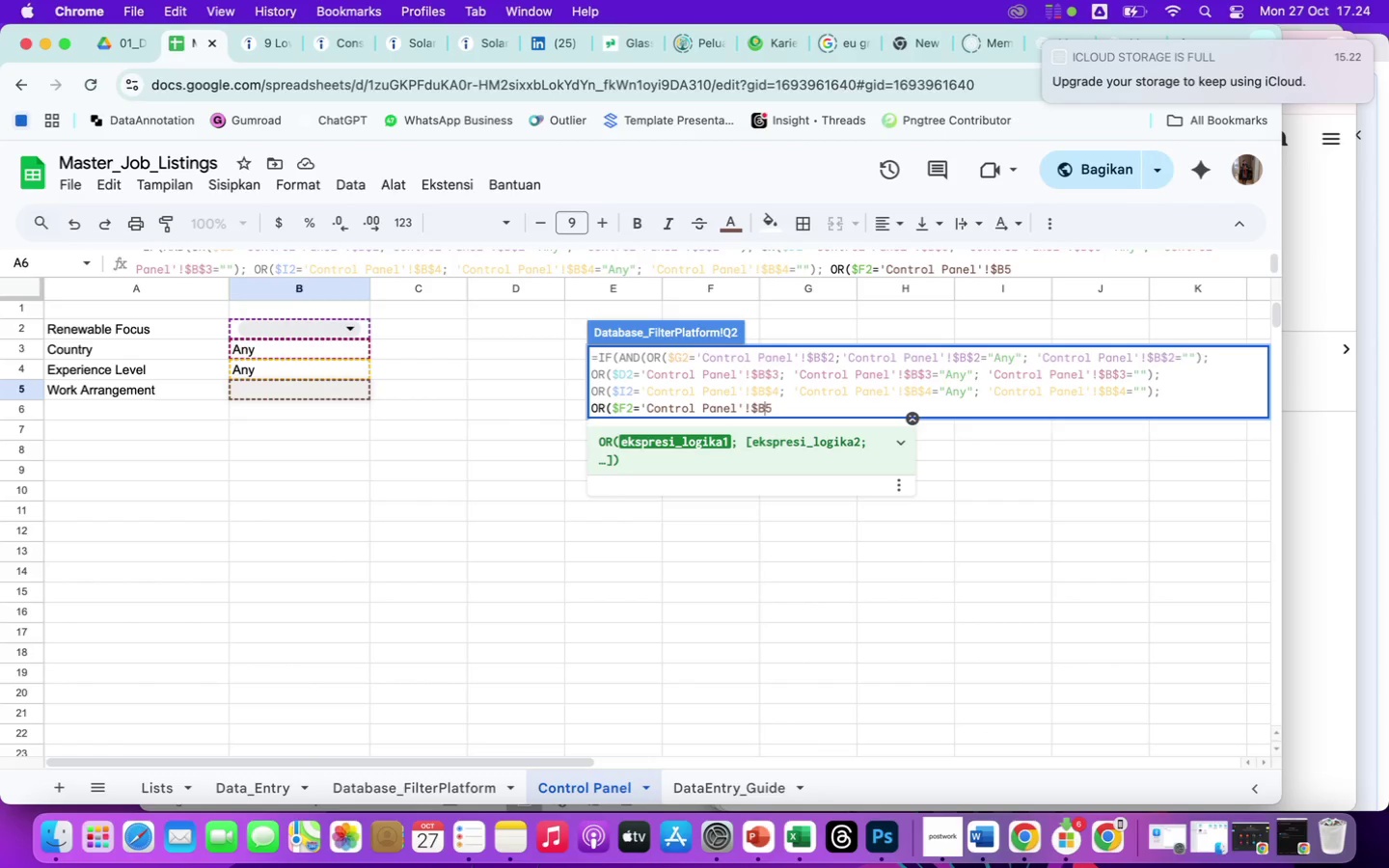 
key(Shift+4)
 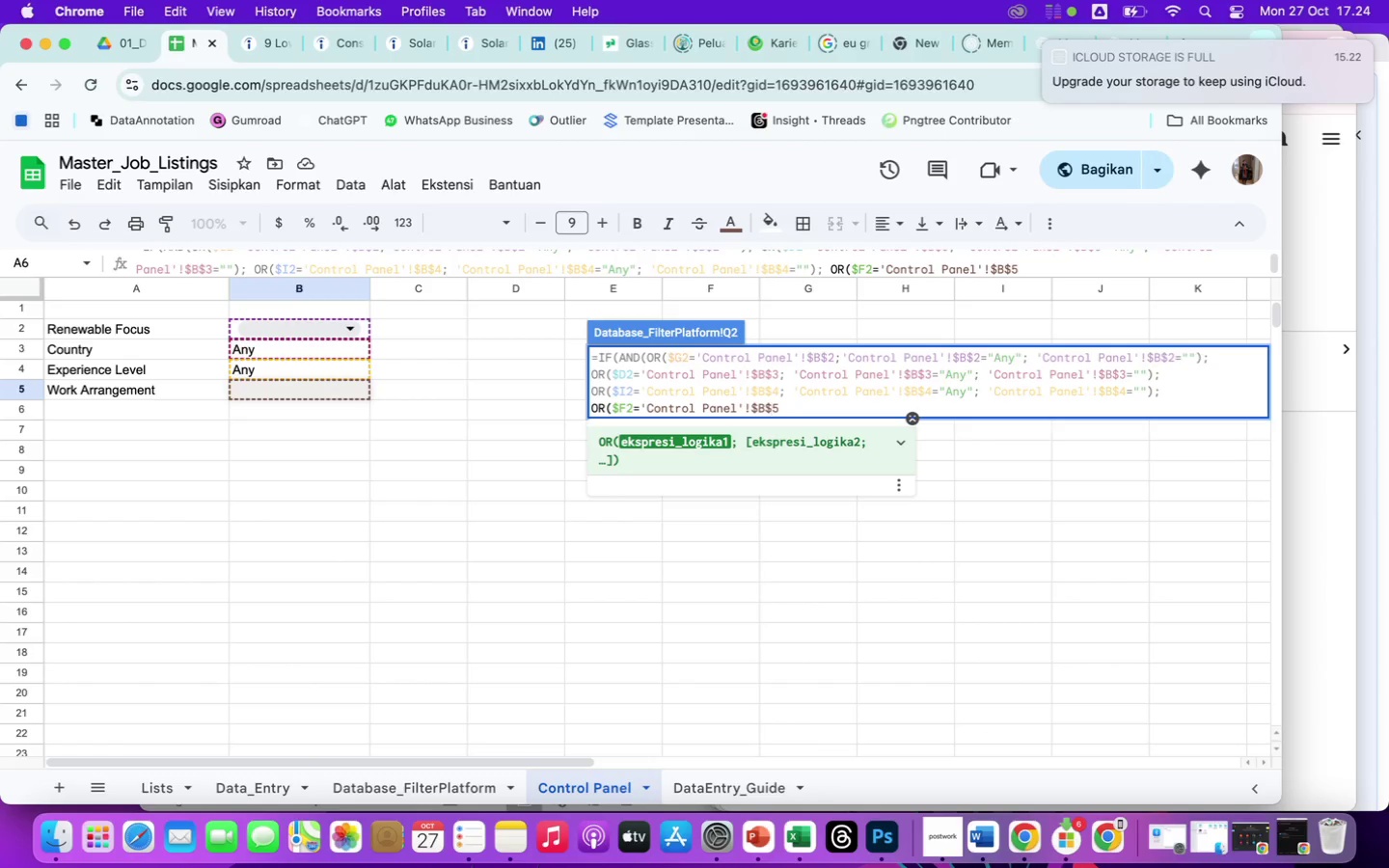 
key(ArrowRight)
 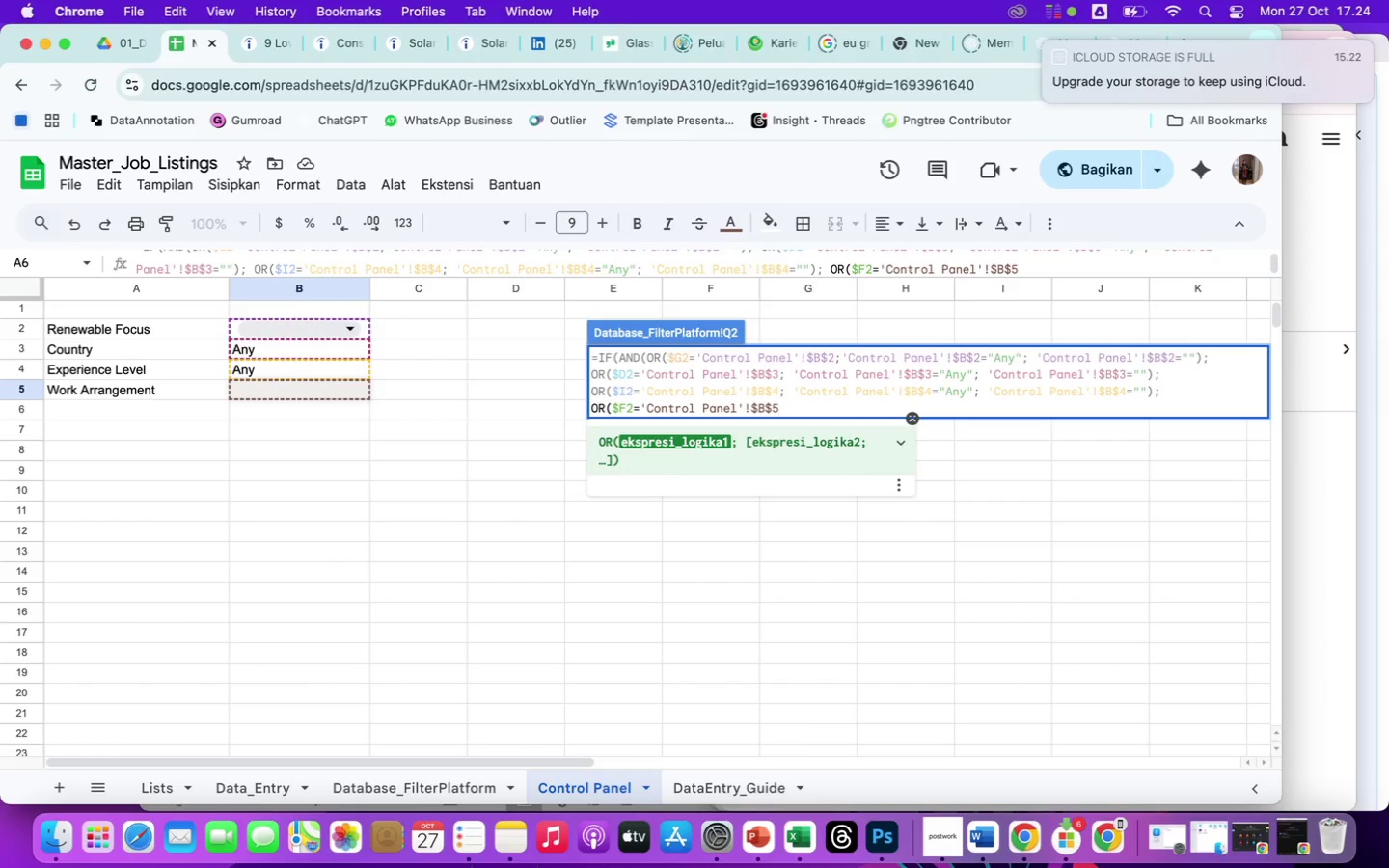 
key(Semicolon)
 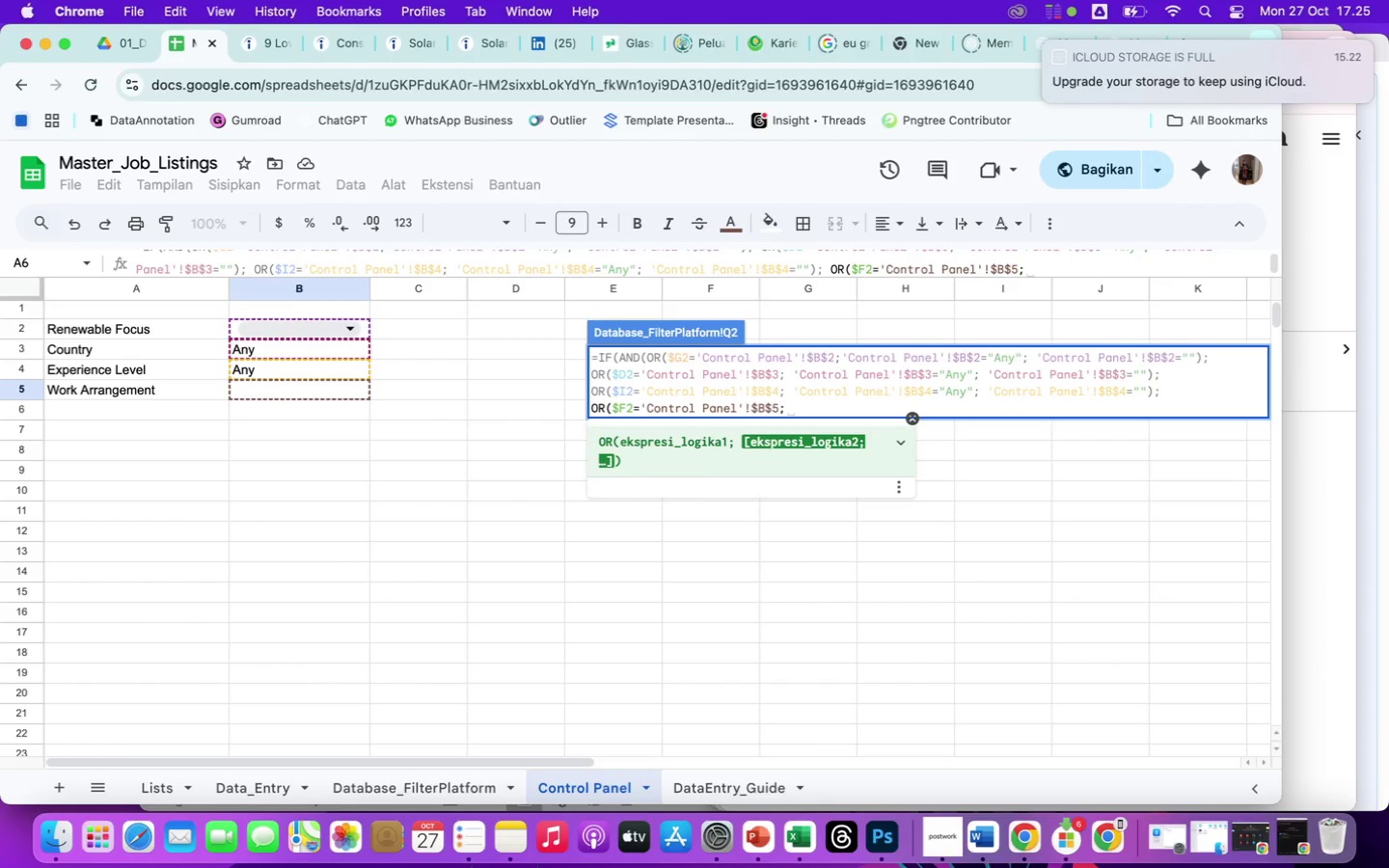 
key(Space)
 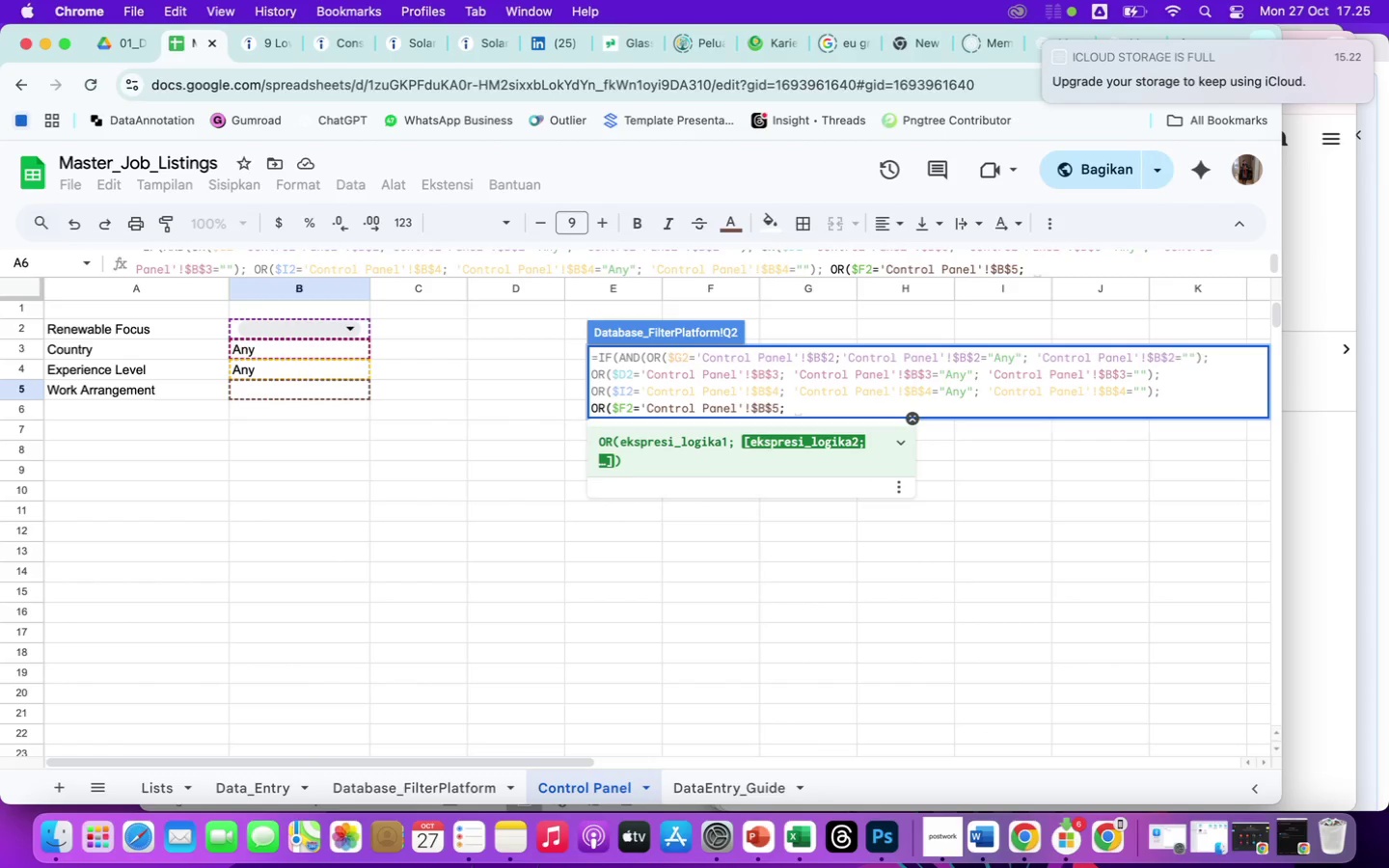 
wait(12.0)
 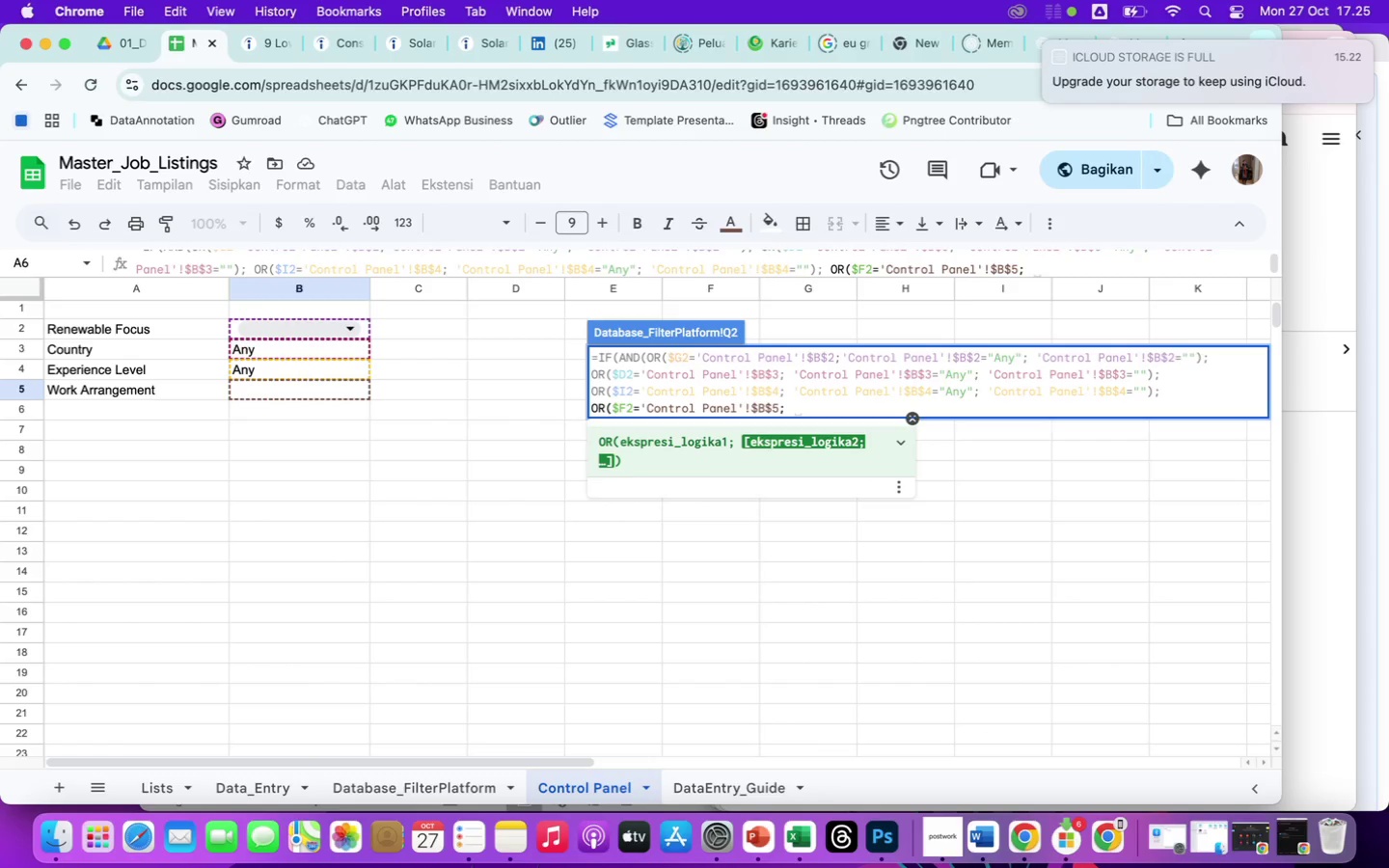 
left_click([247, 388])
 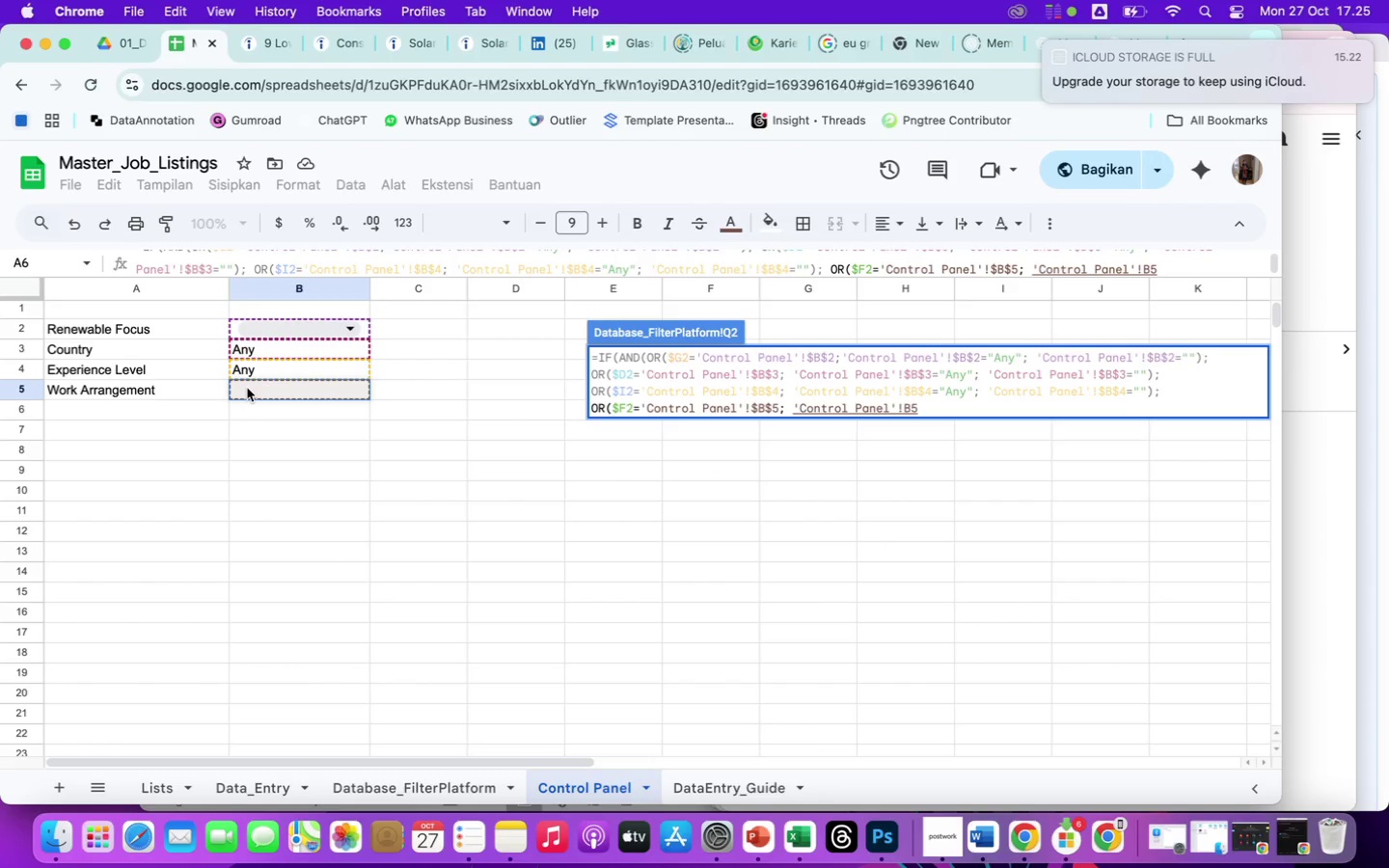 
wait(7.55)
 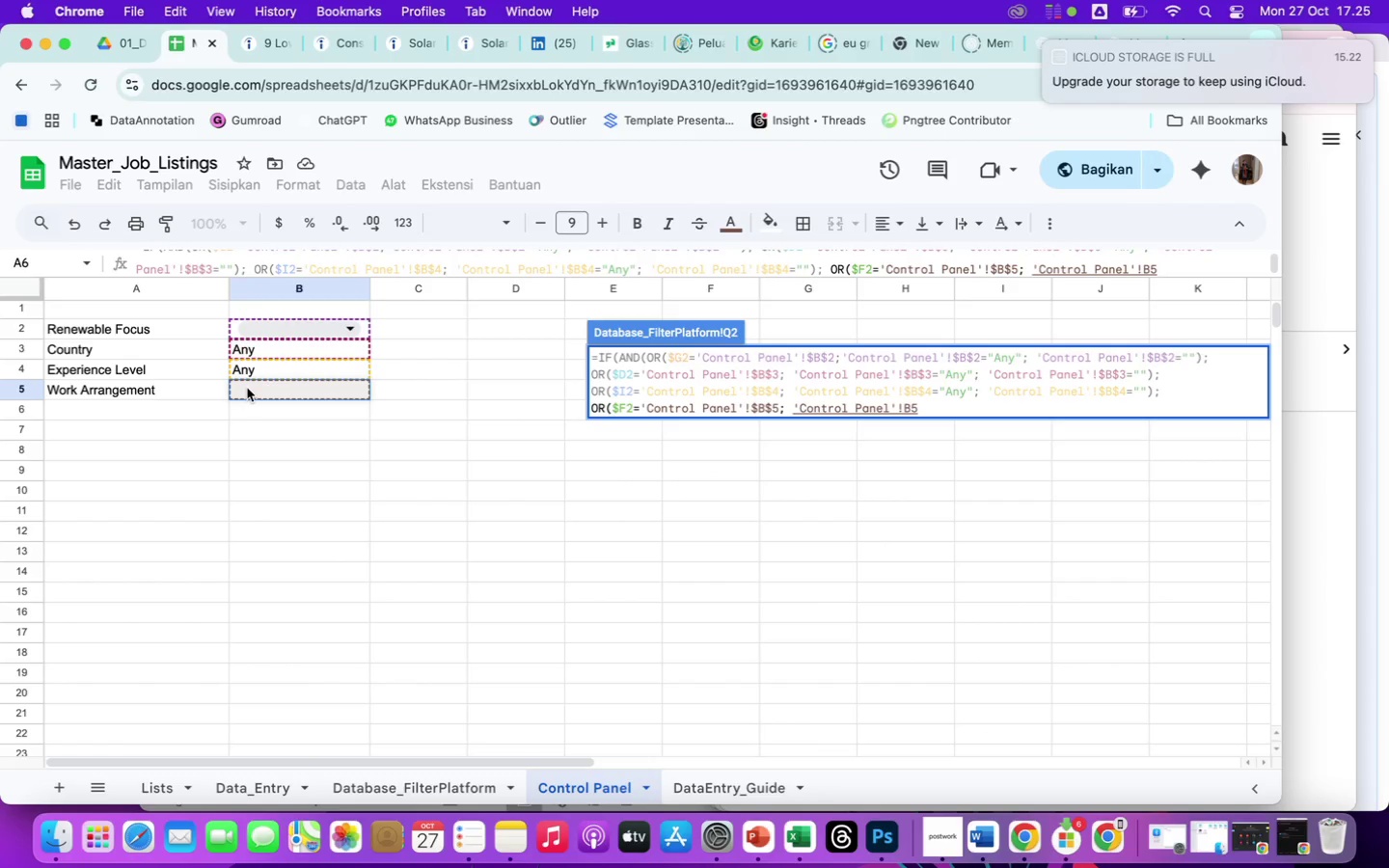 
type(="Any")
 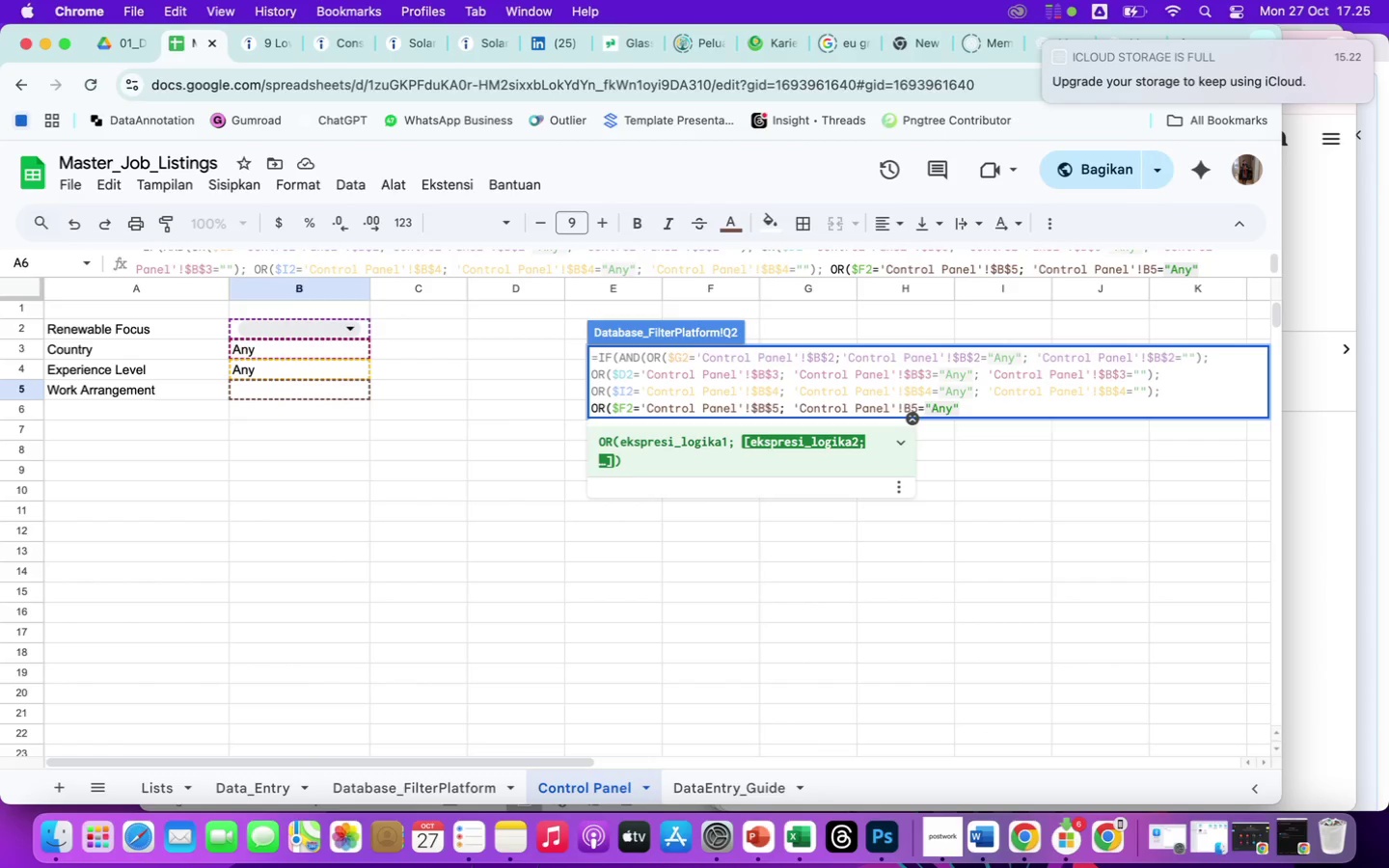 
wait(10.47)
 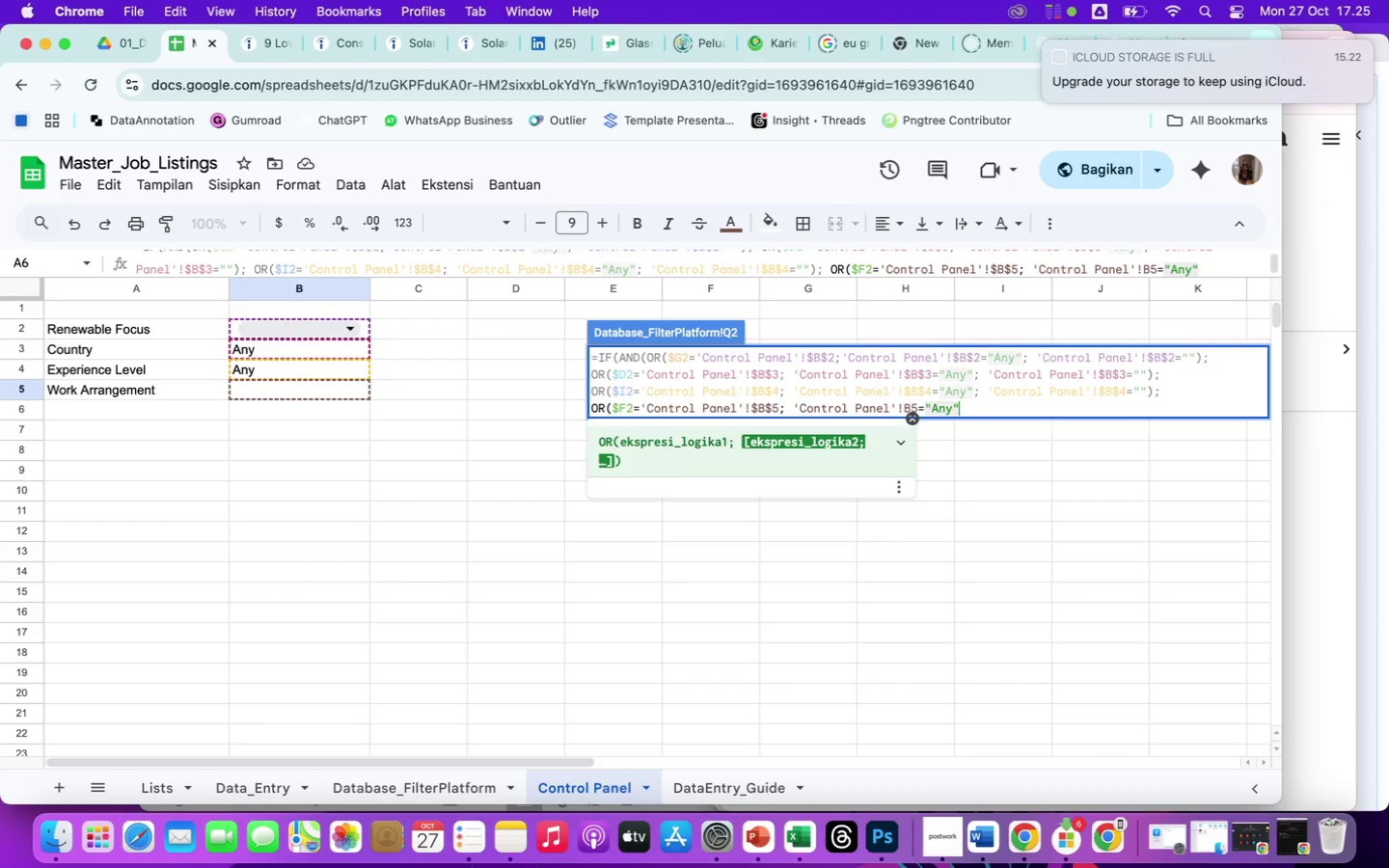 
key(Semicolon)
 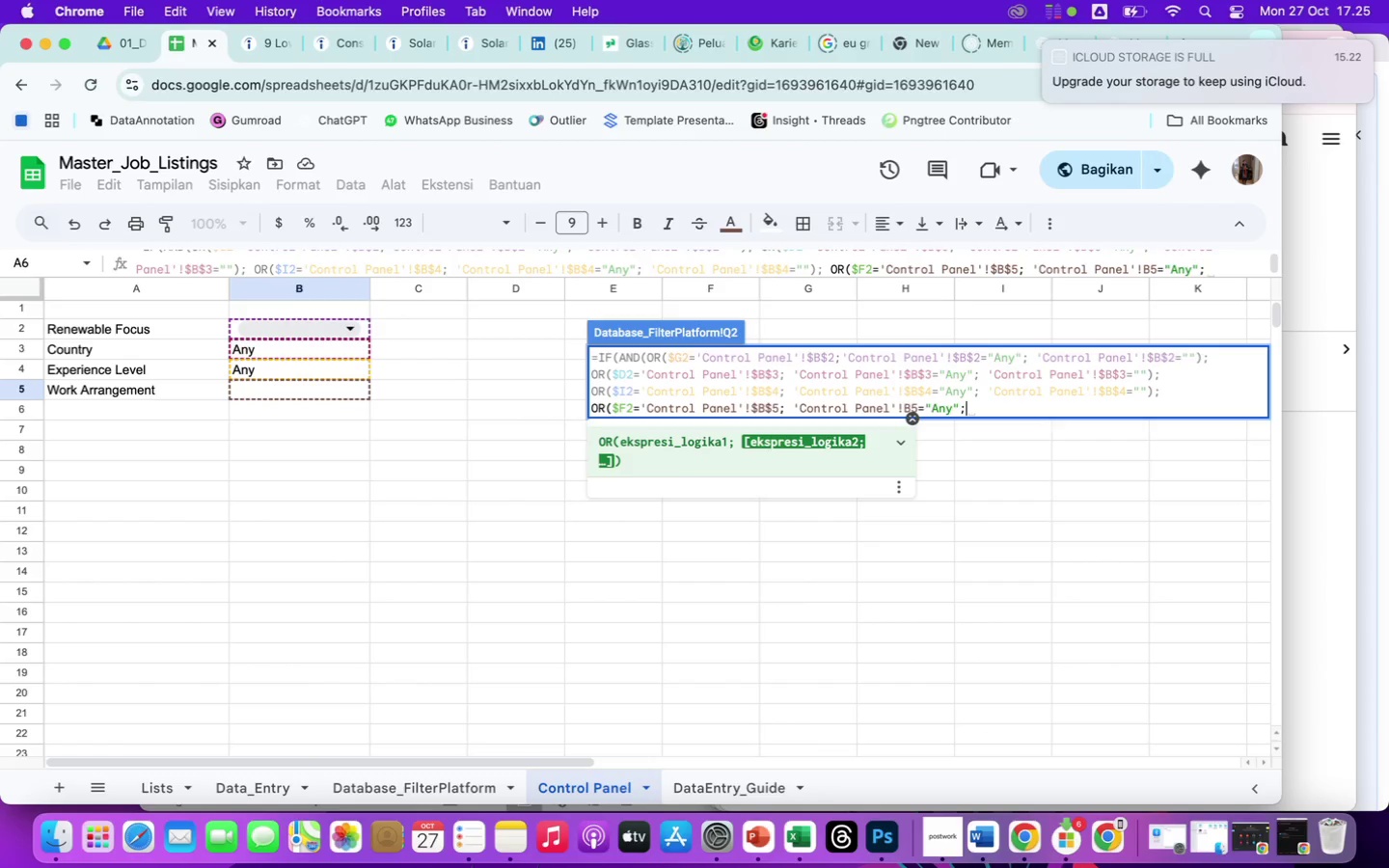 
key(Space)
 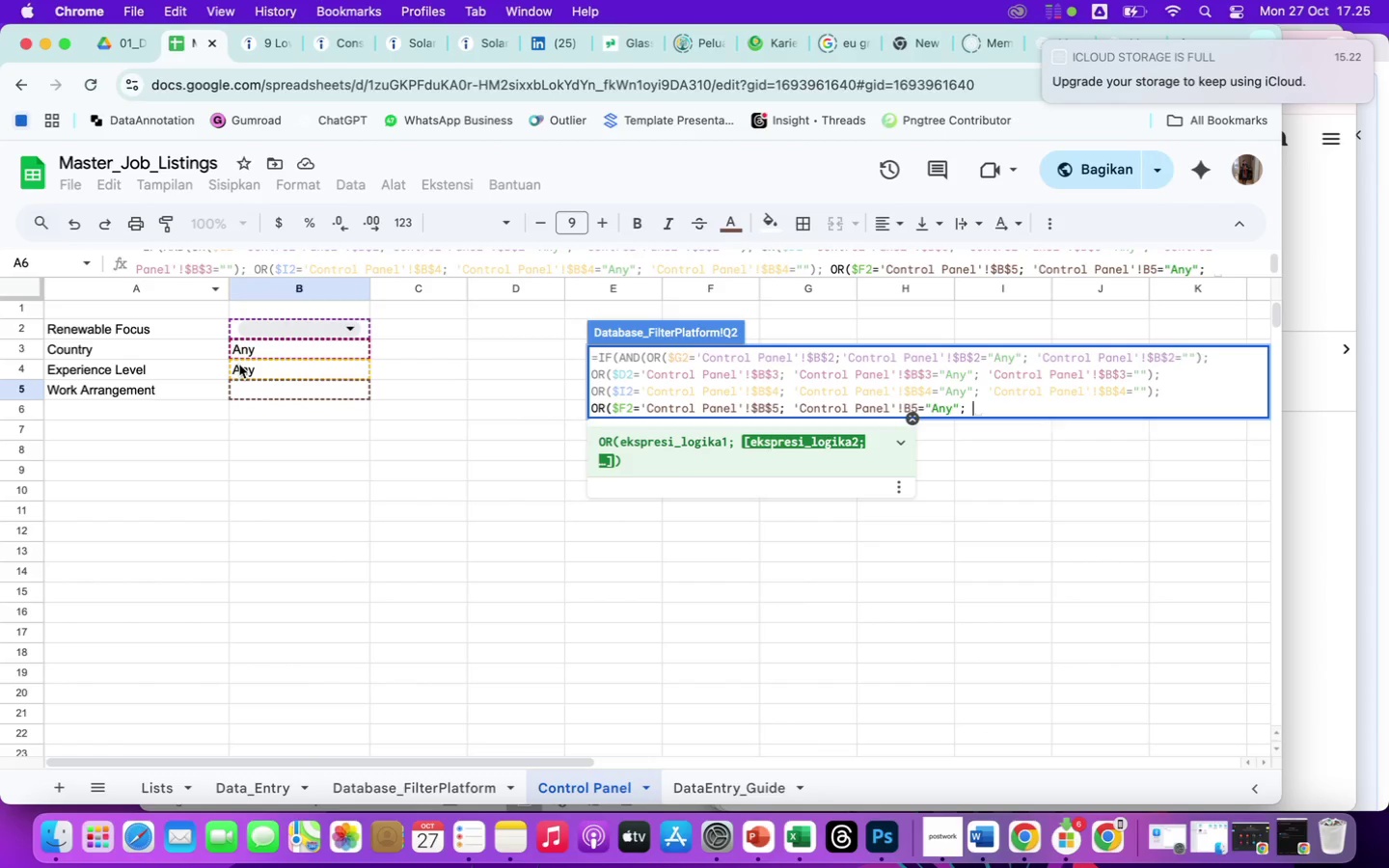 
left_click([243, 387])
 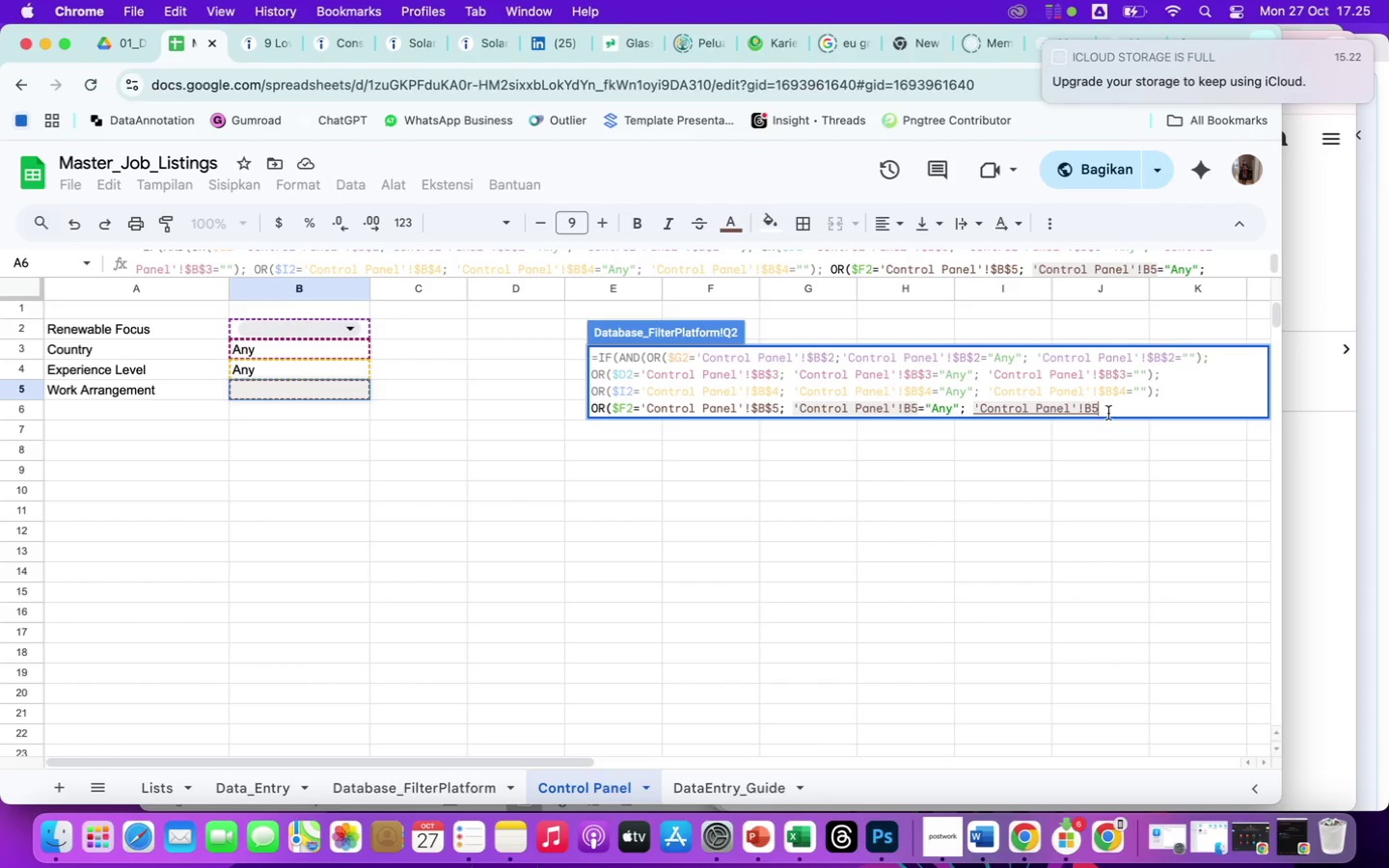 
left_click([1087, 410])
 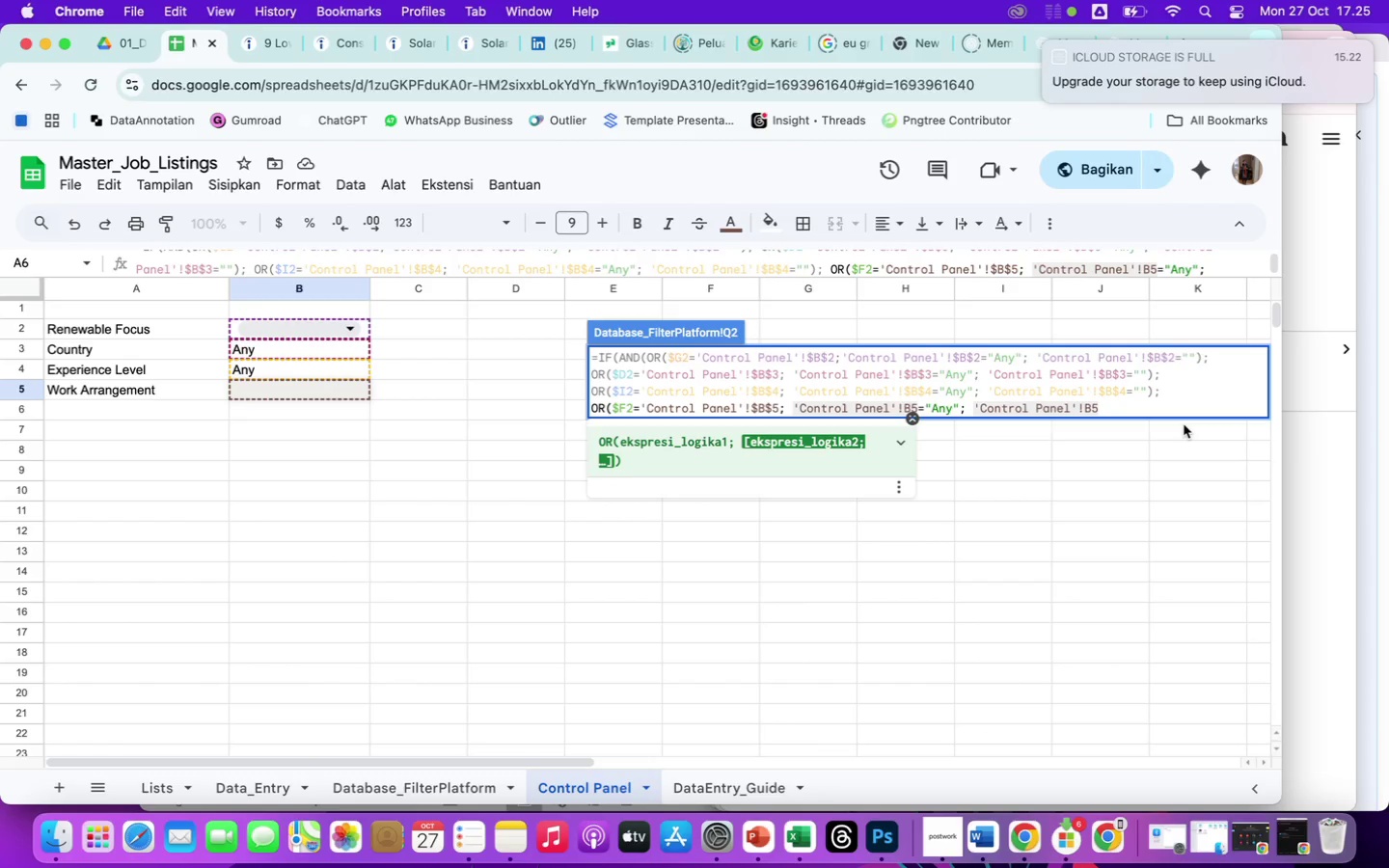 
wait(6.29)
 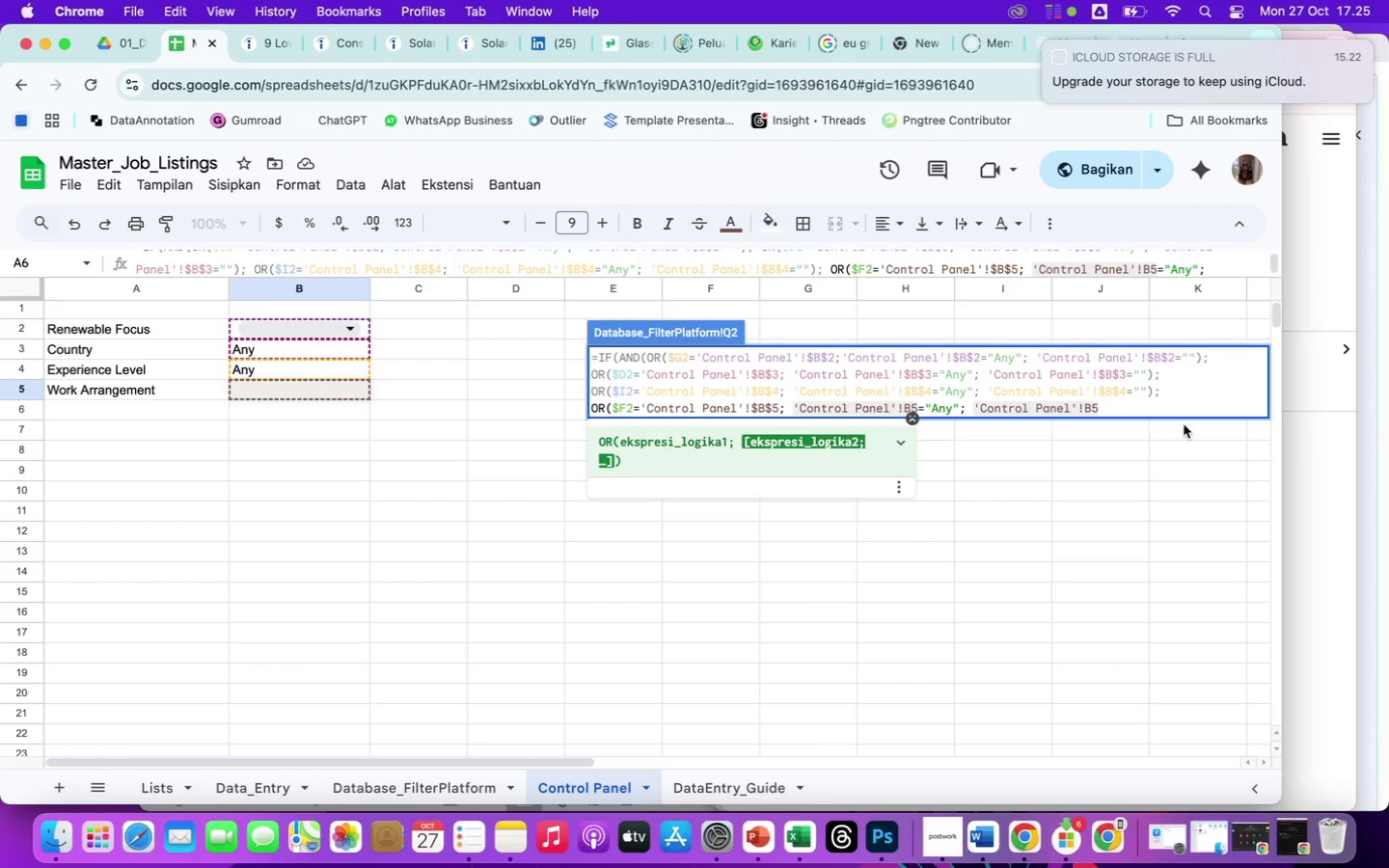 
key(Shift+4)
 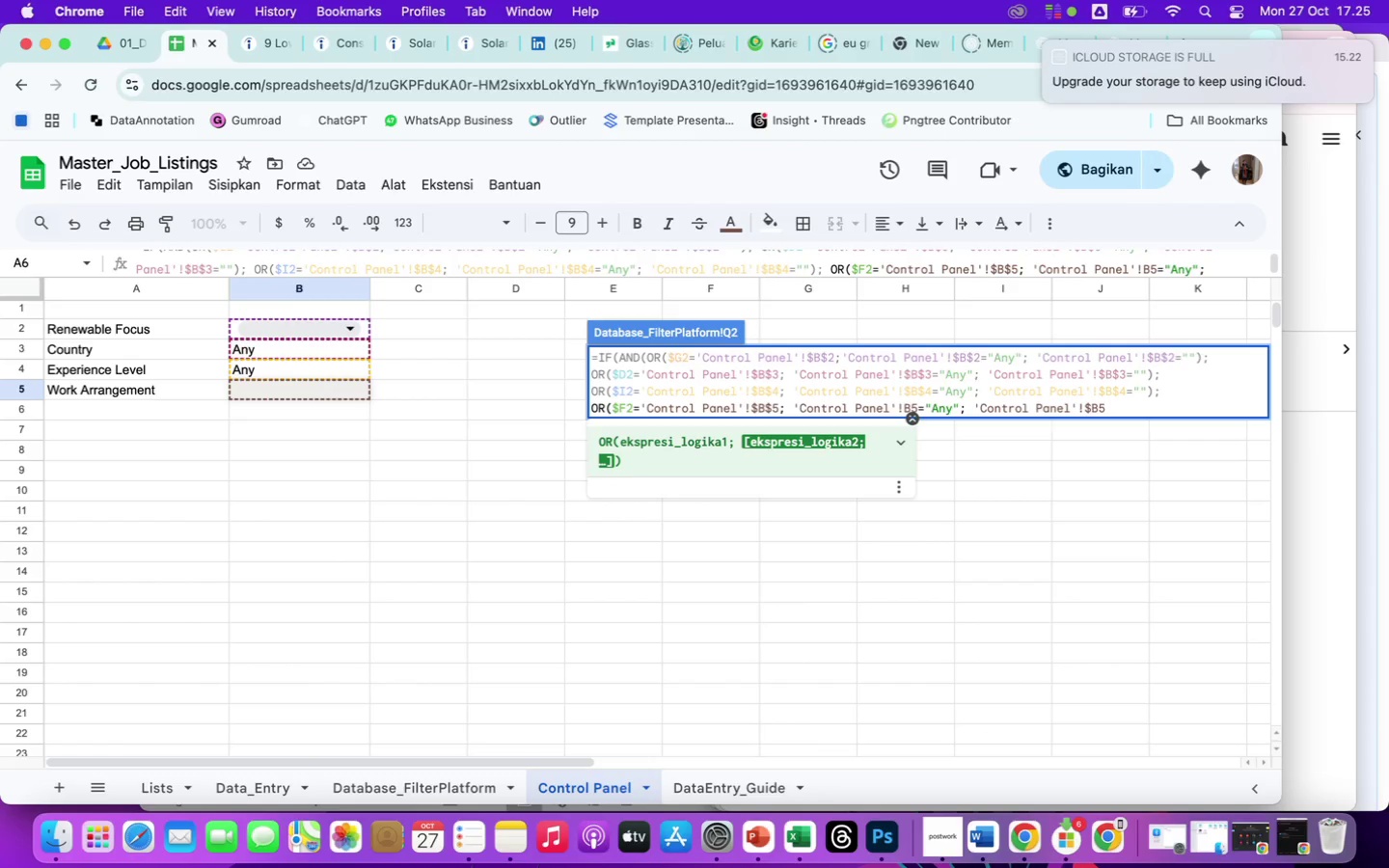 
key(ArrowRight)
 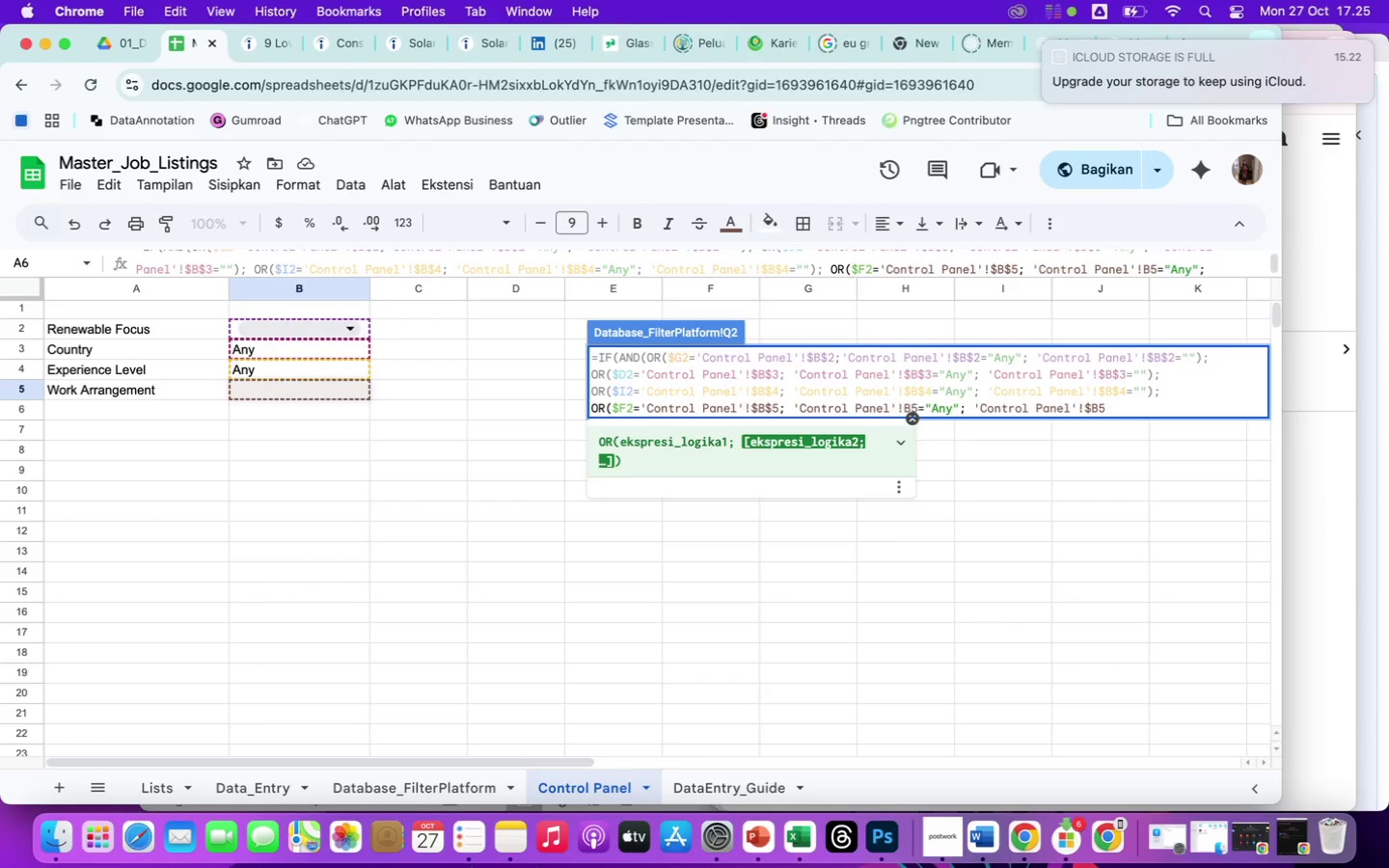 
key(Shift+4)
 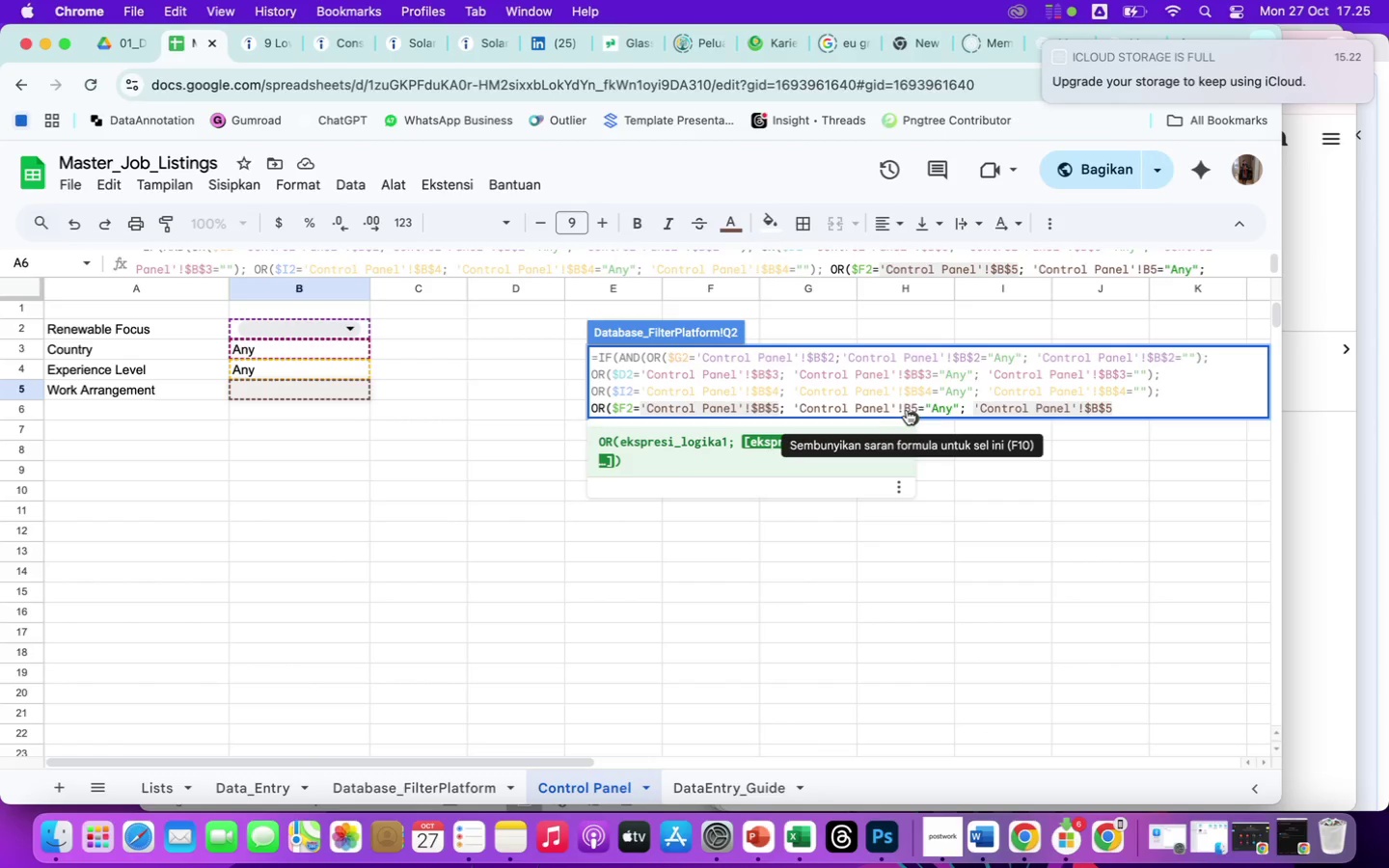 
left_click([906, 405])
 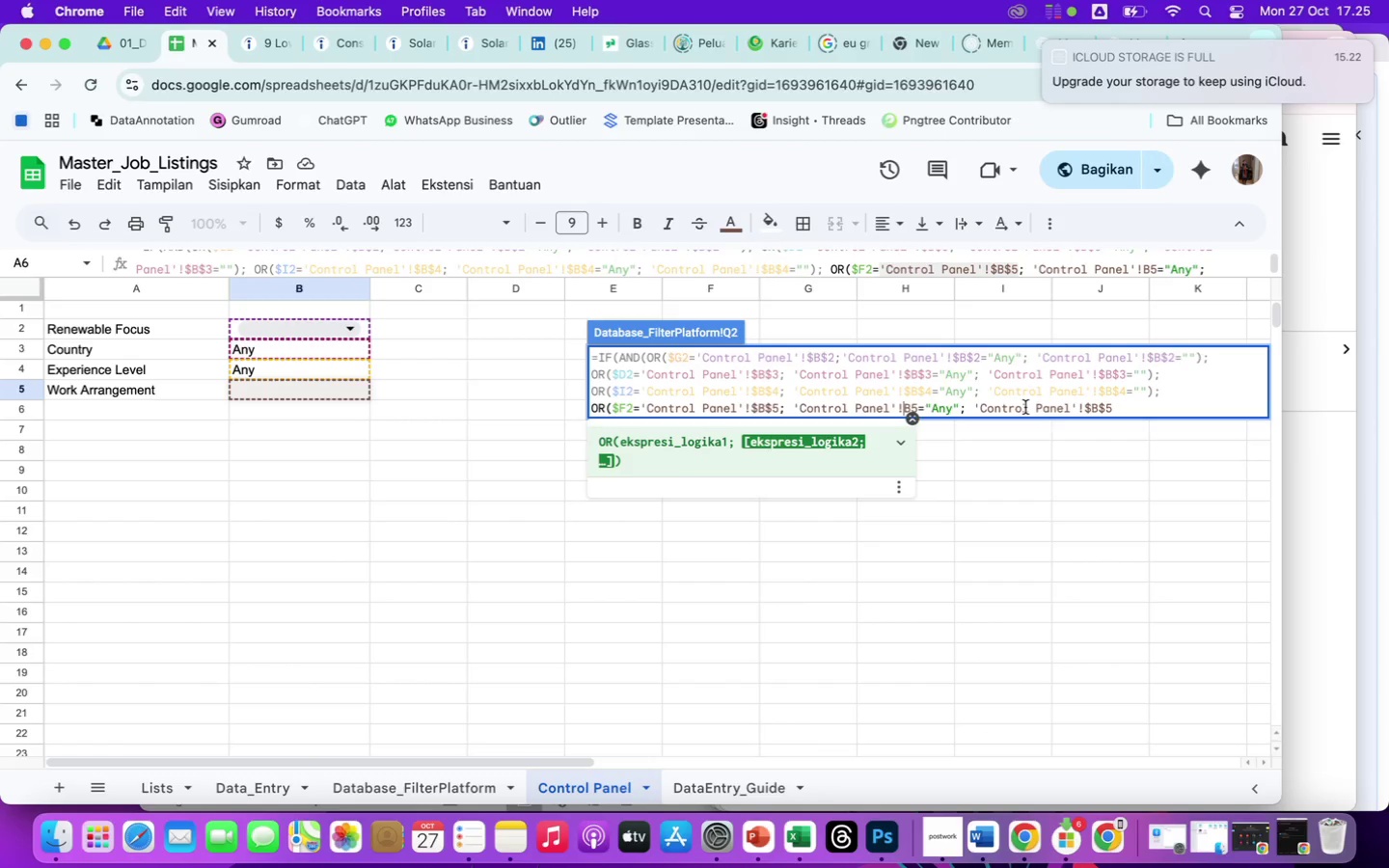 
key(Shift+4)
 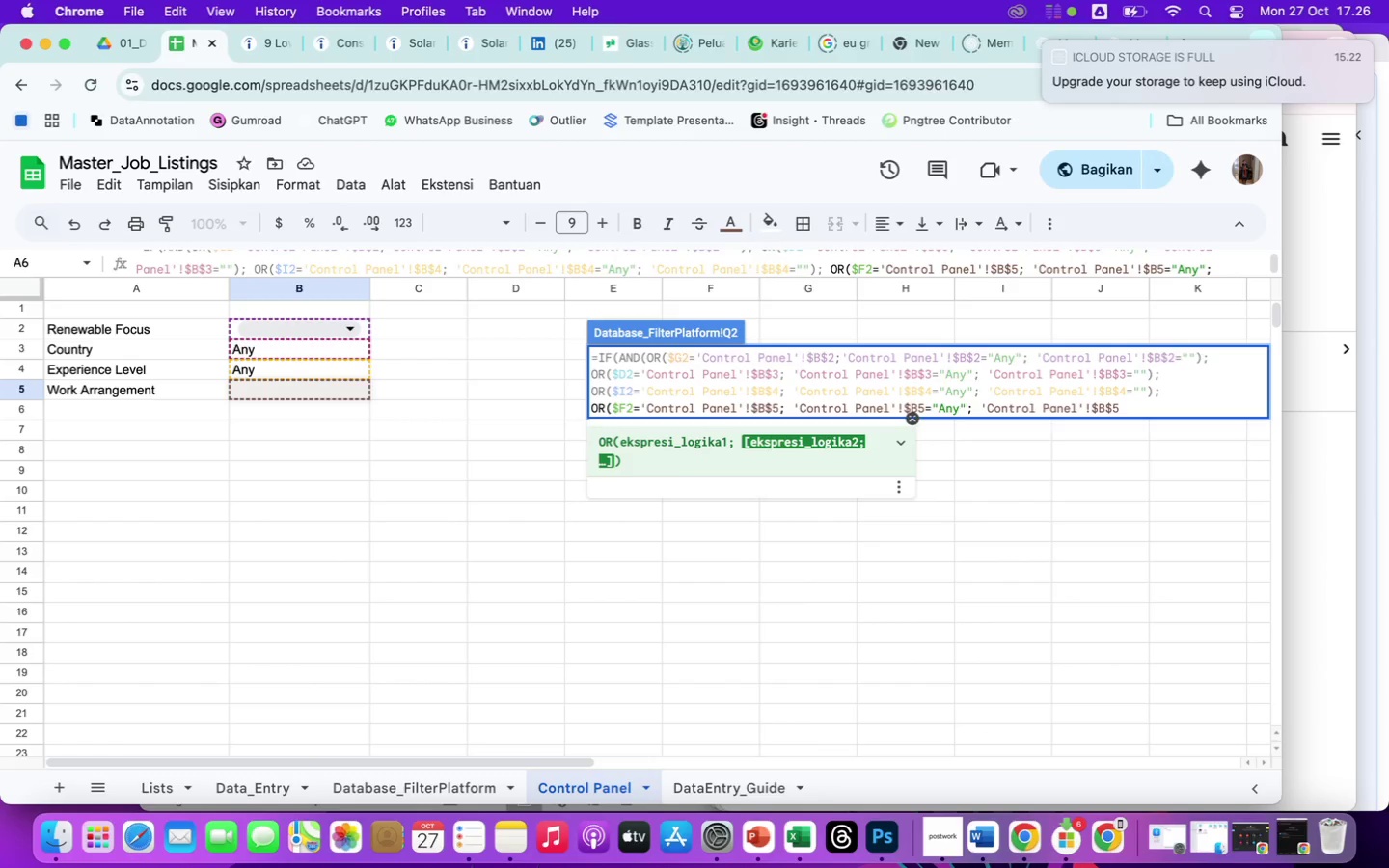 
key(ArrowRight)
 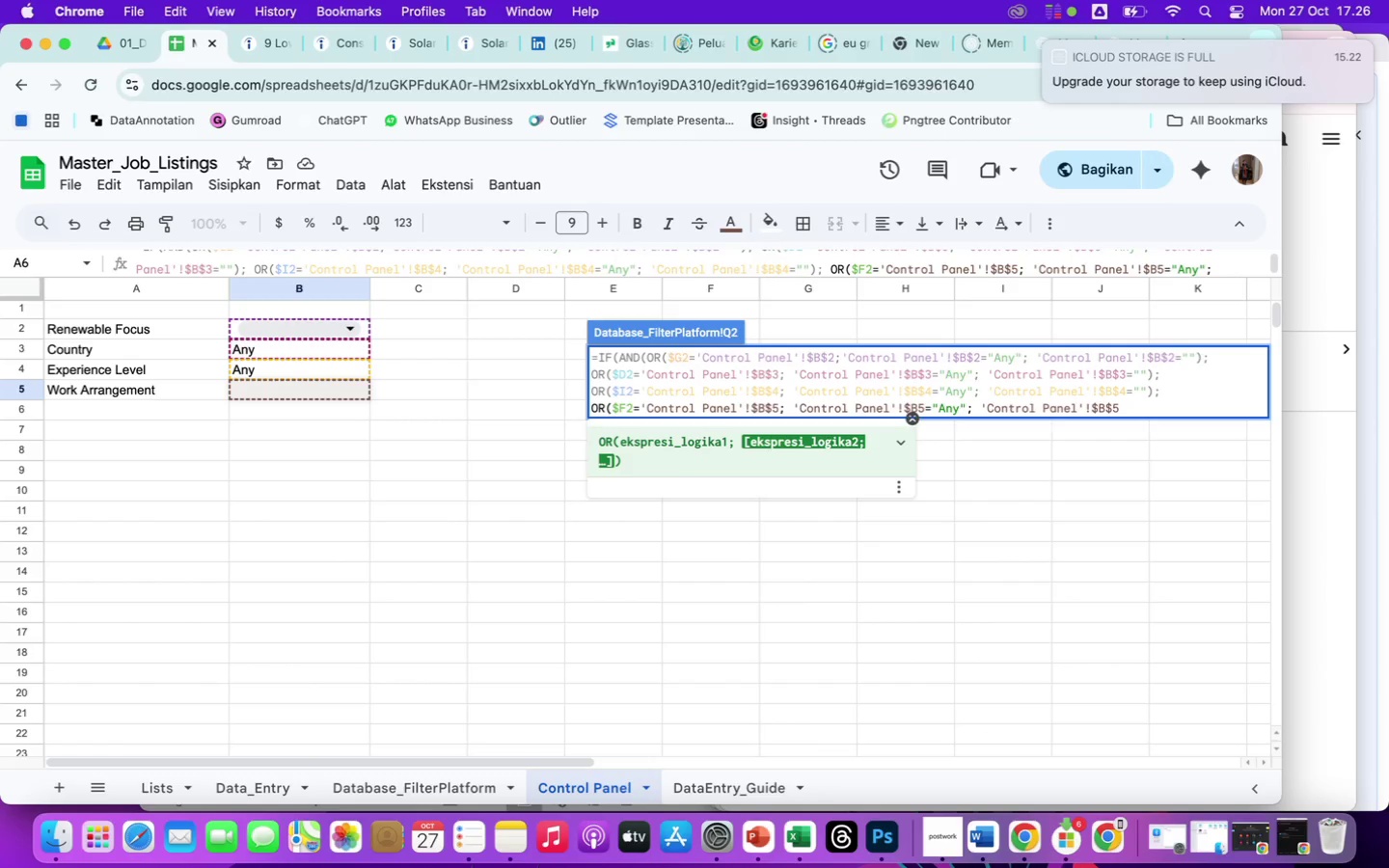 
key(Shift+4)
 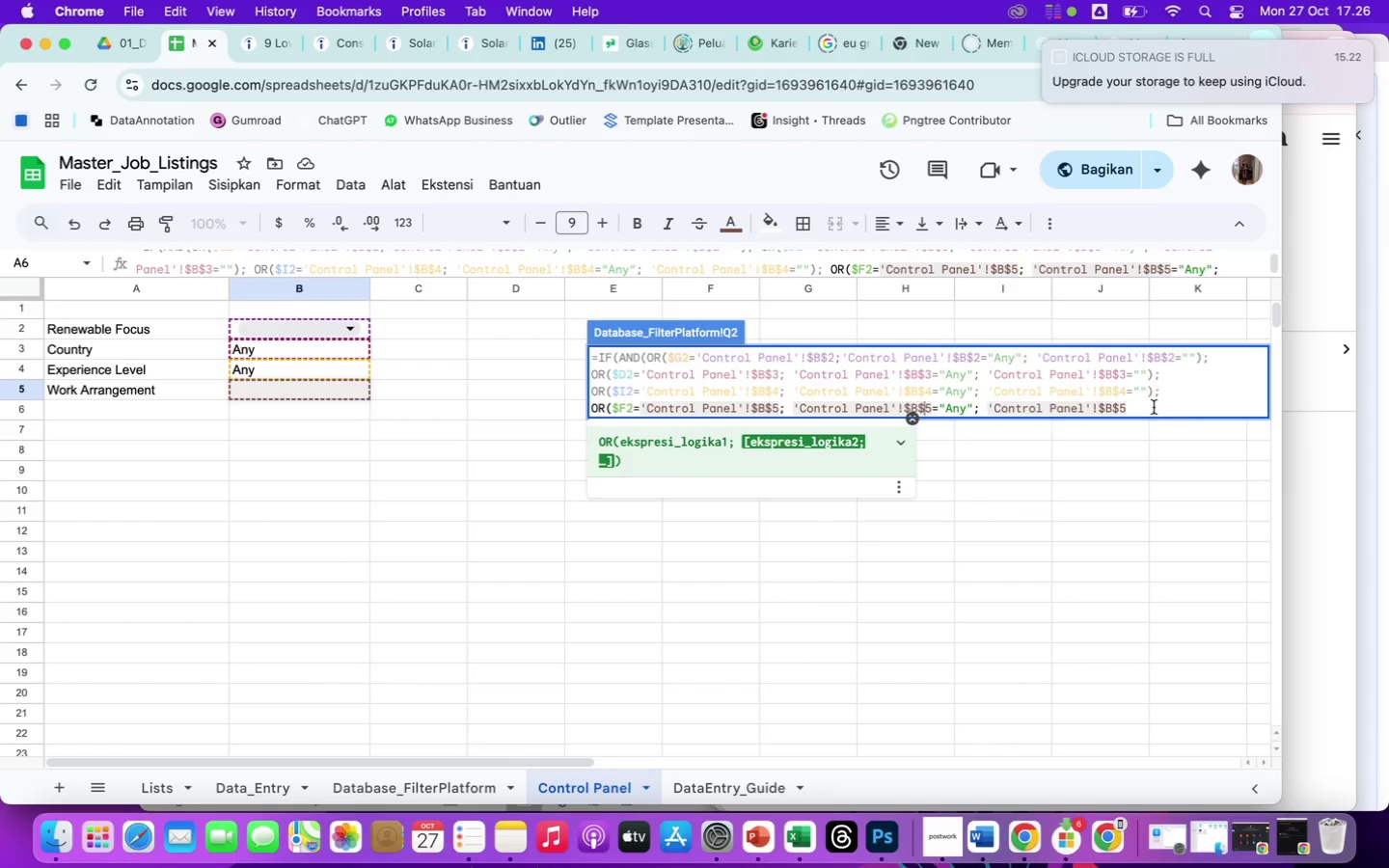 
left_click([1146, 407])
 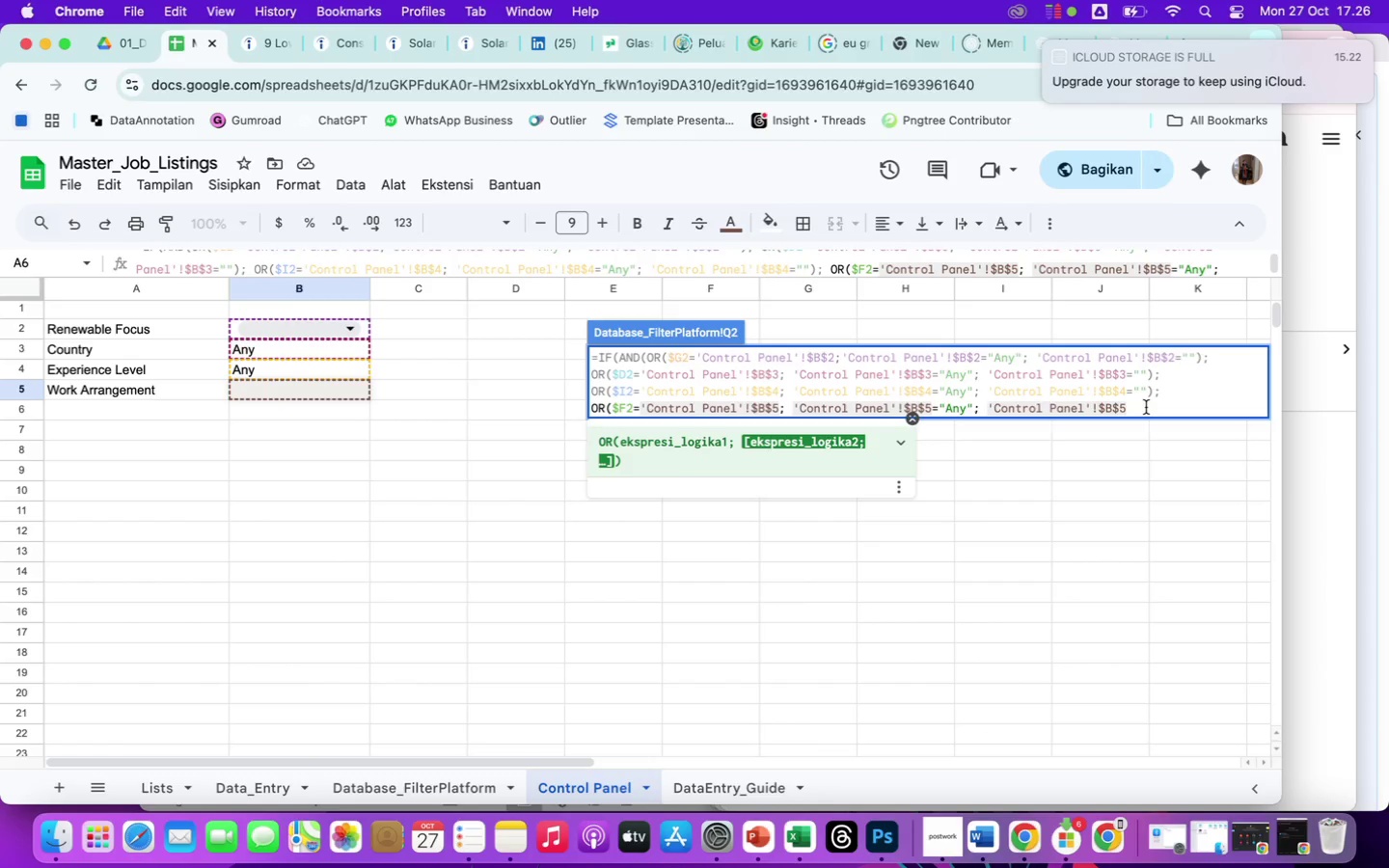 
key(Equal)
 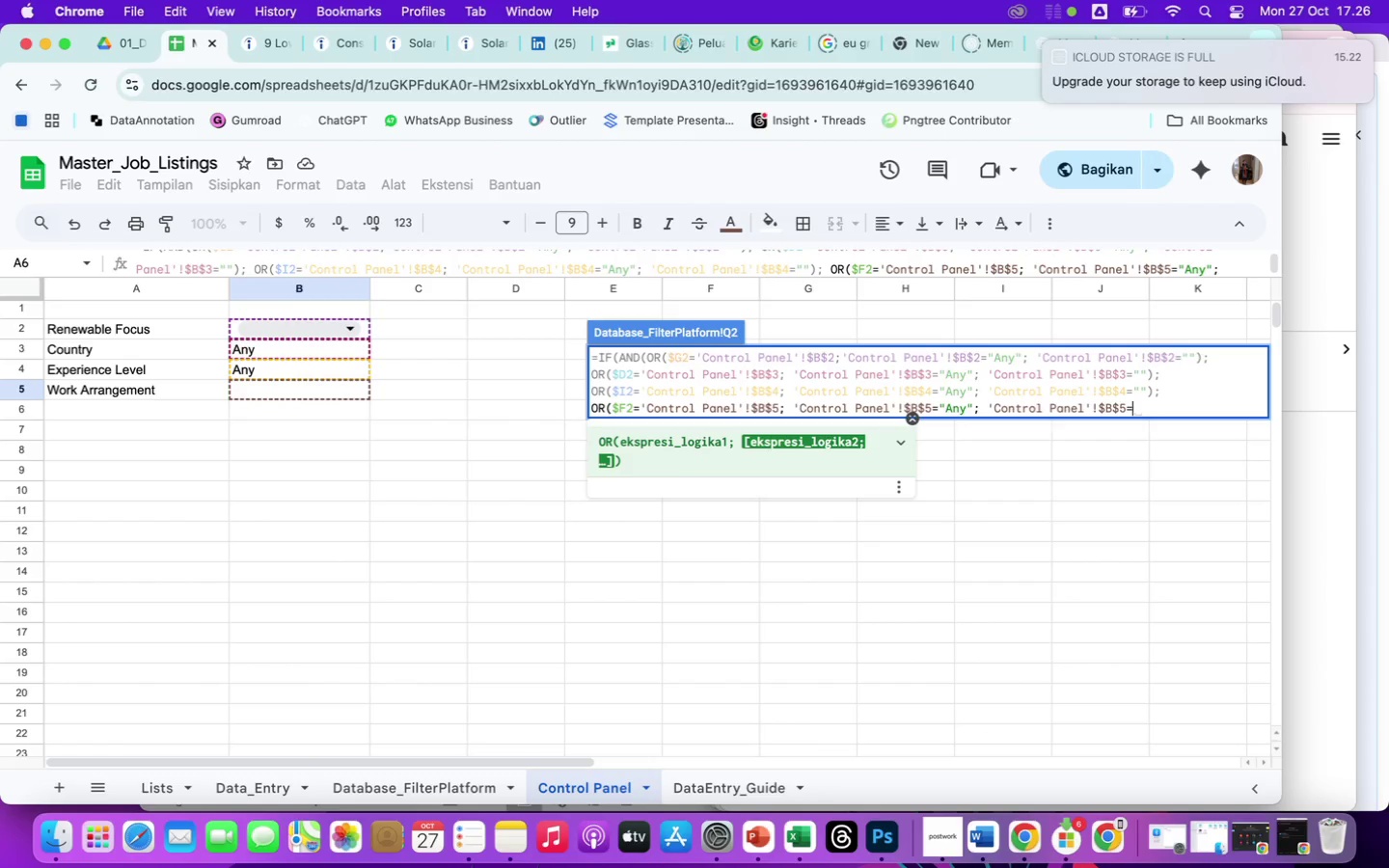 
wait(8.27)
 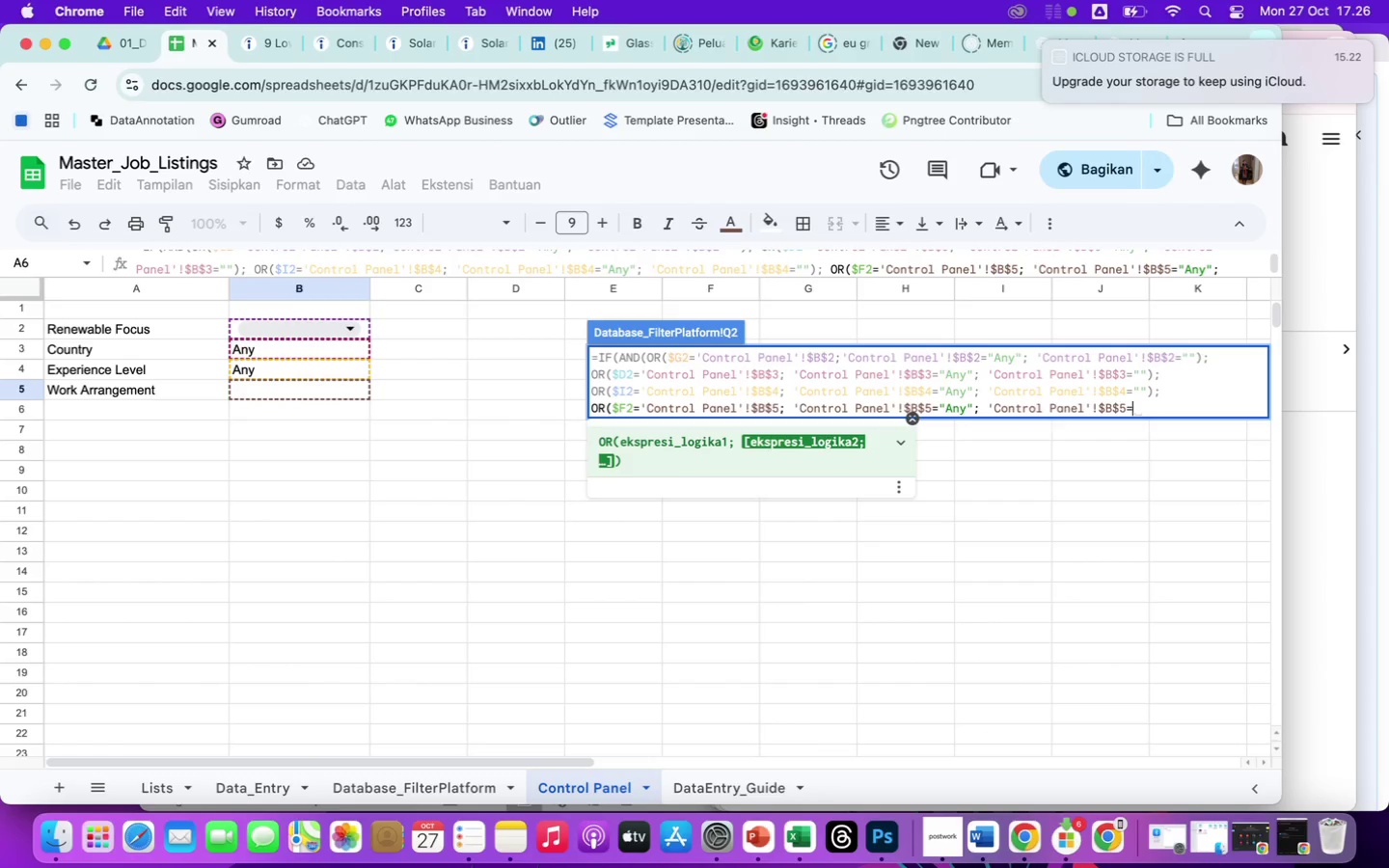 
key(Shift+ShiftRight)
 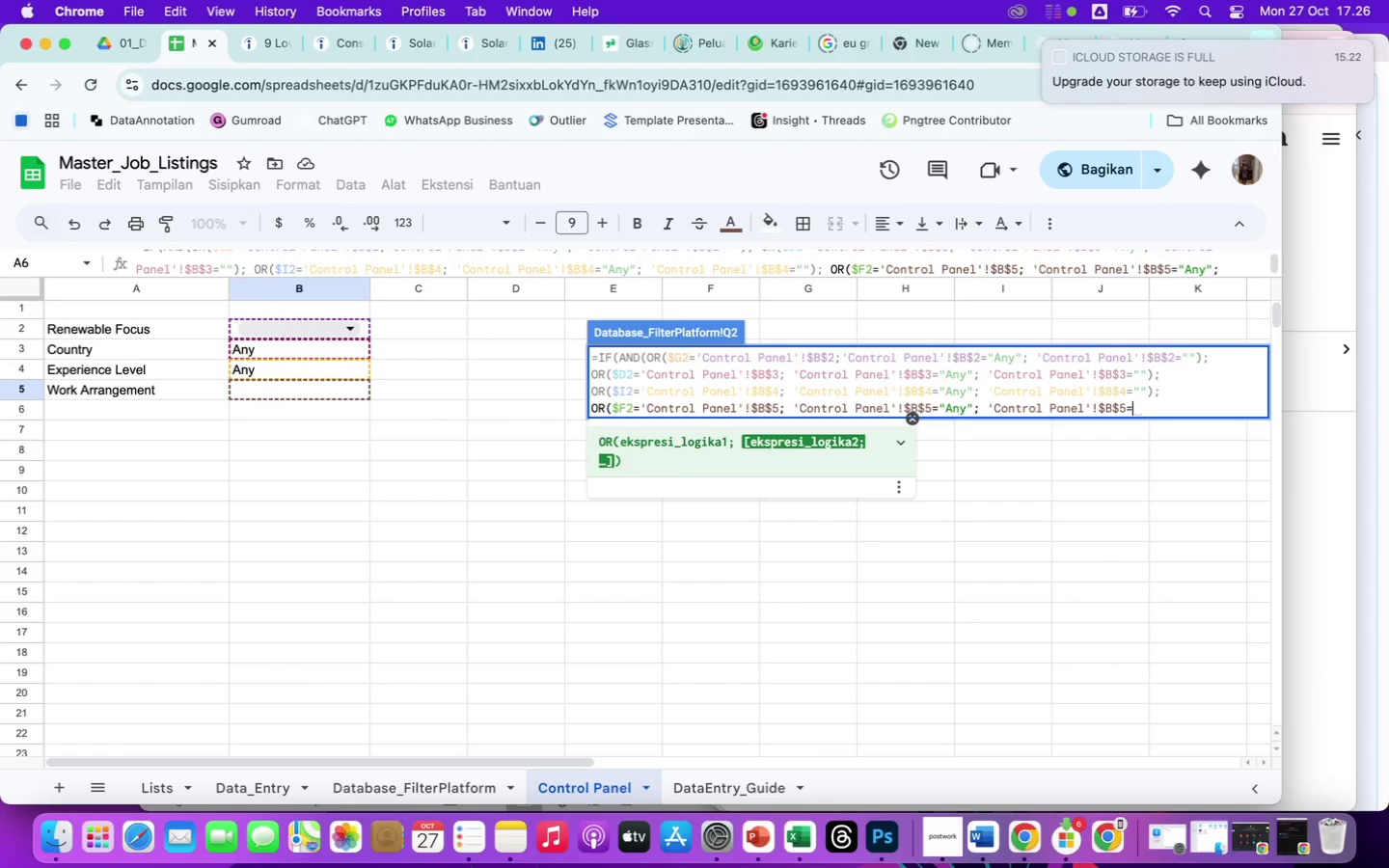 
key(Shift+Quote)
 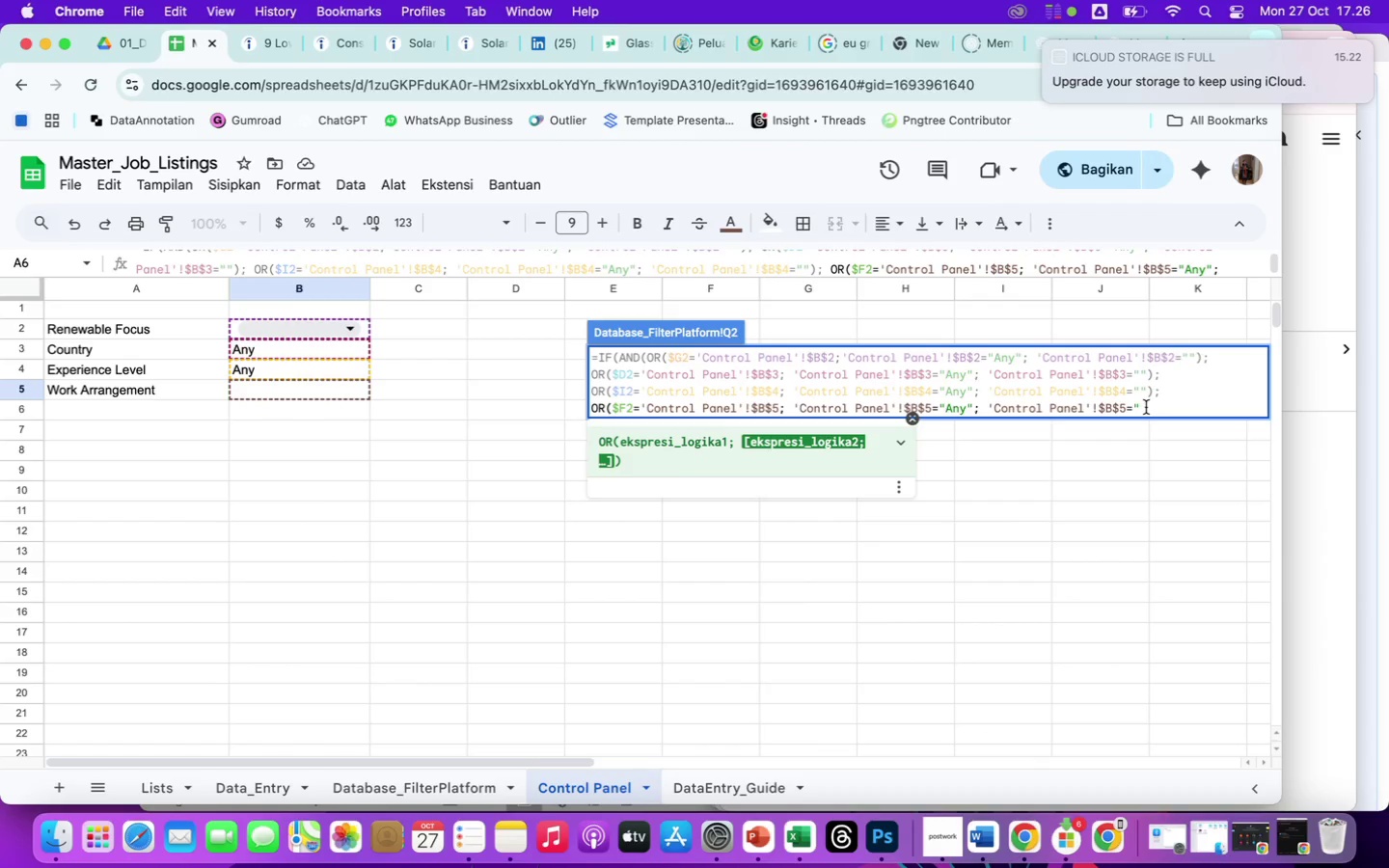 
key(Shift+Quote)
 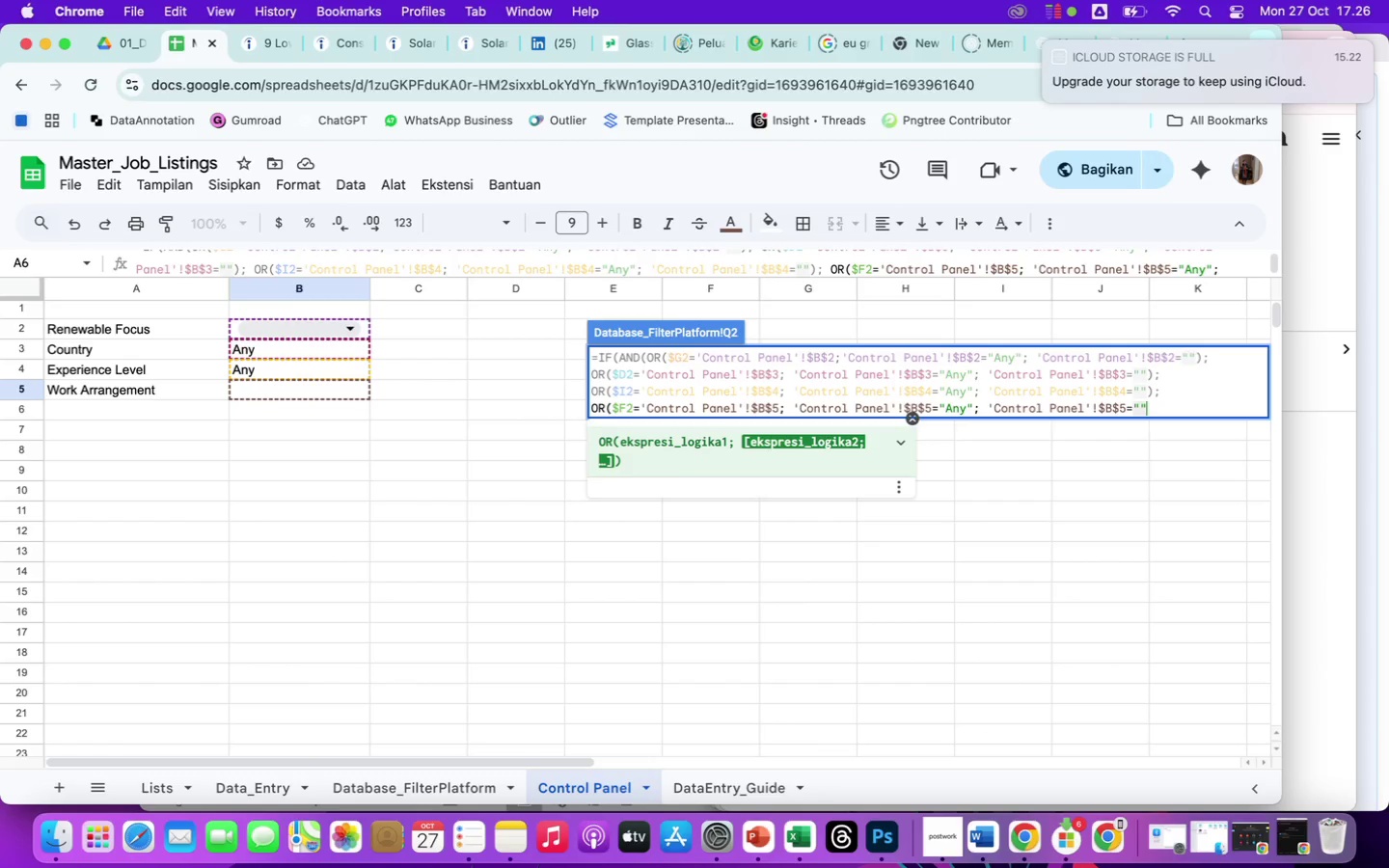 
key(Shift+0)
 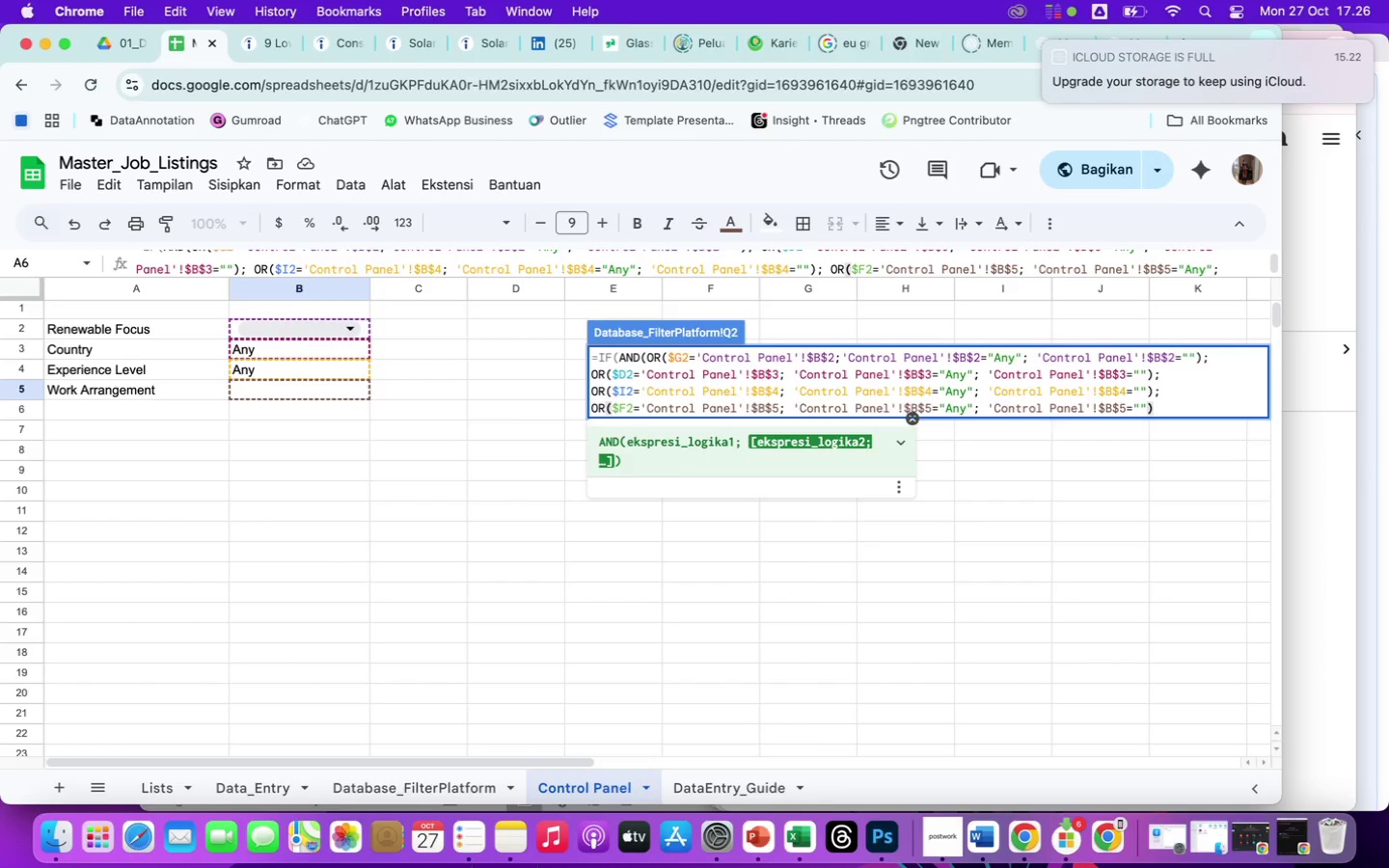 
wait(10.64)
 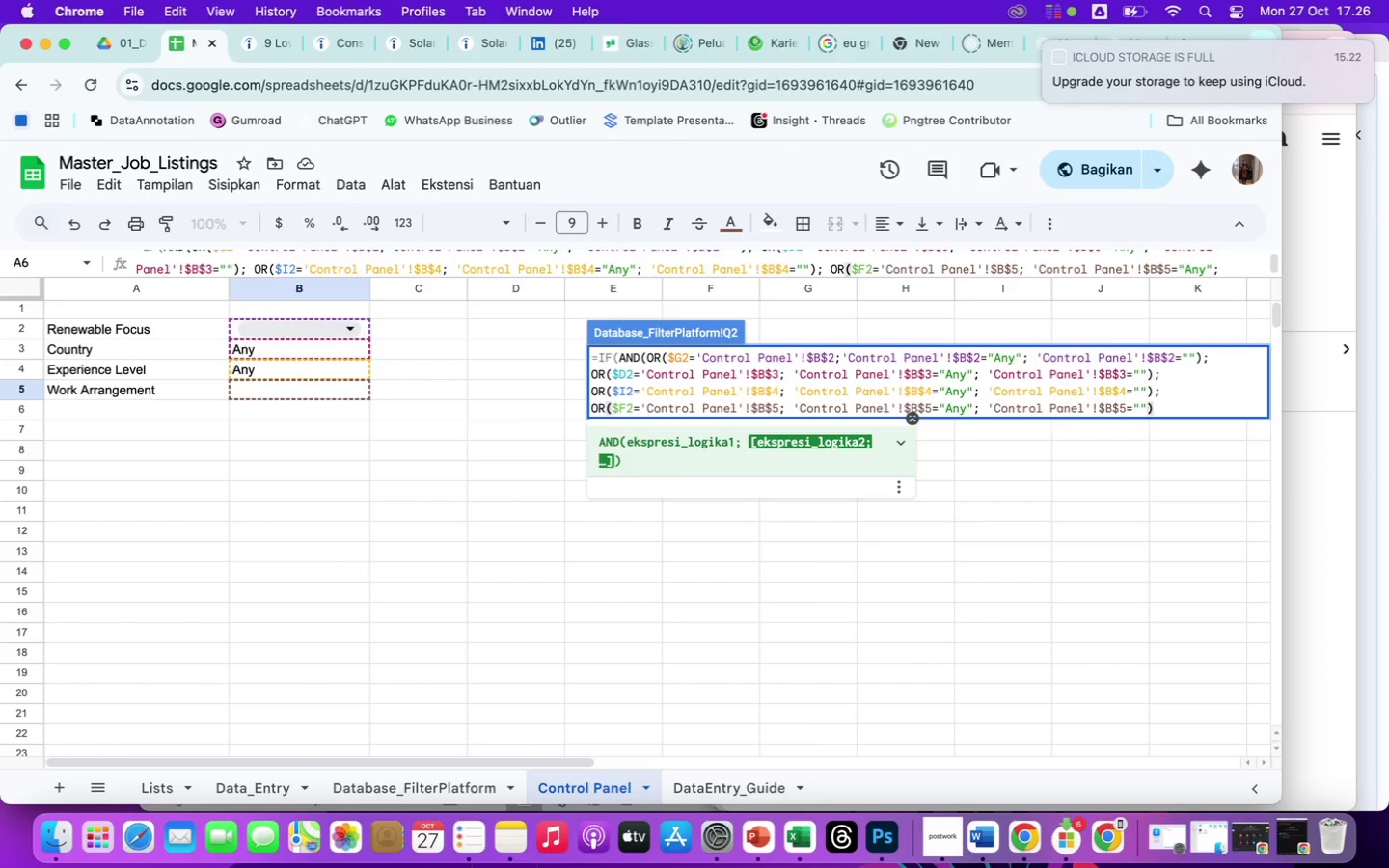 
key(Semicolon)
 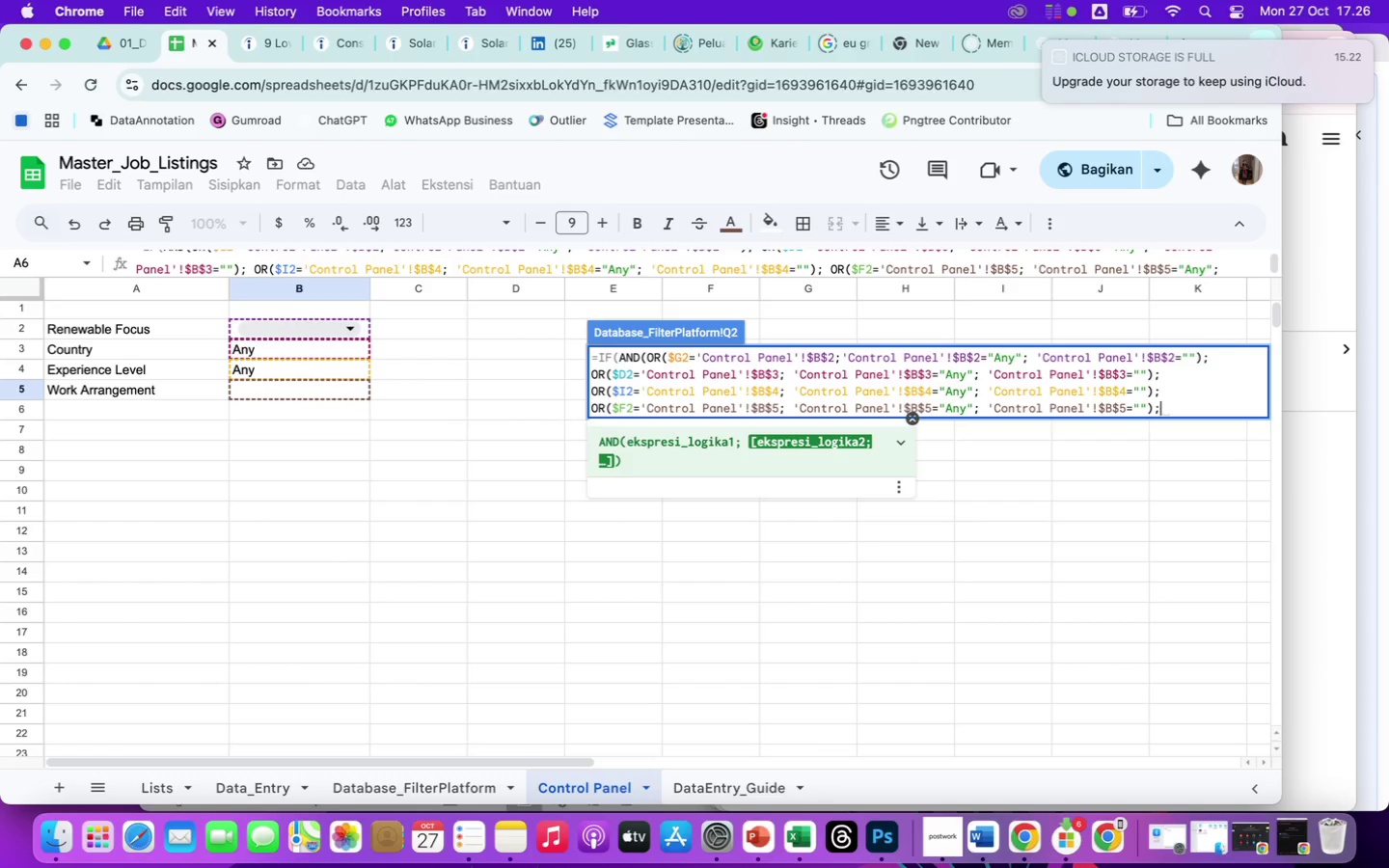 
type( TRUE, FALSE))
 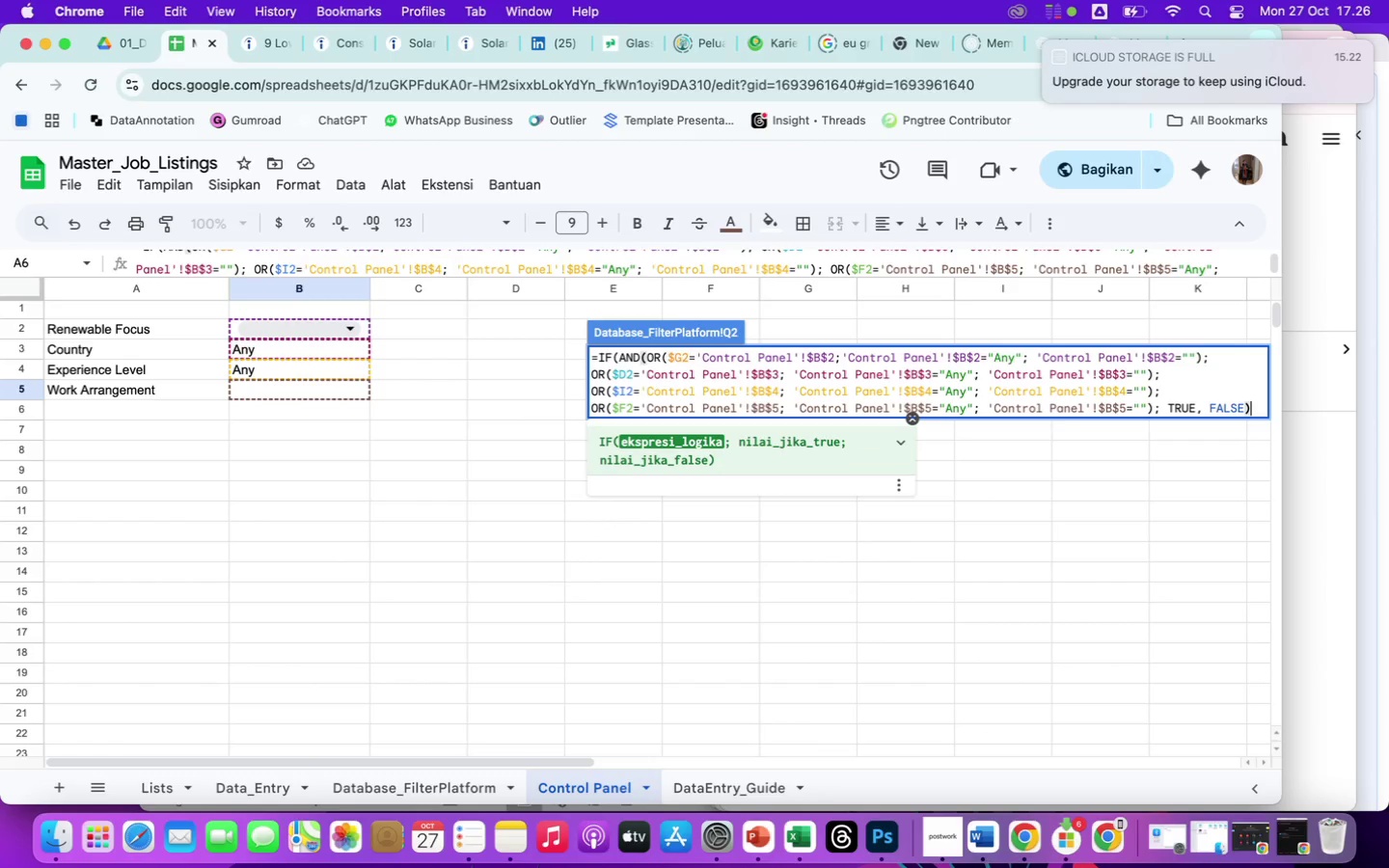 
wait(17.37)
 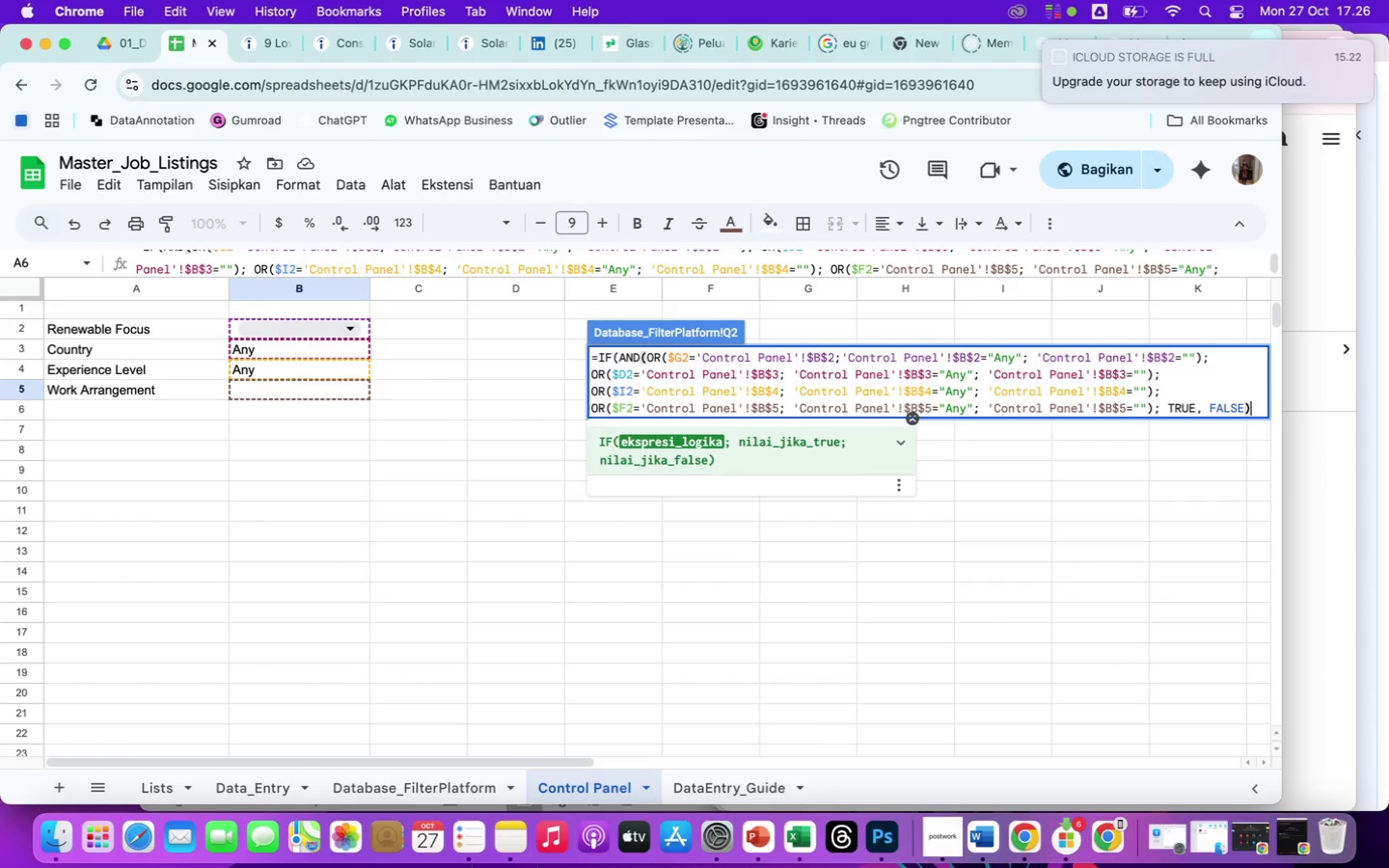 
key(Enter)
 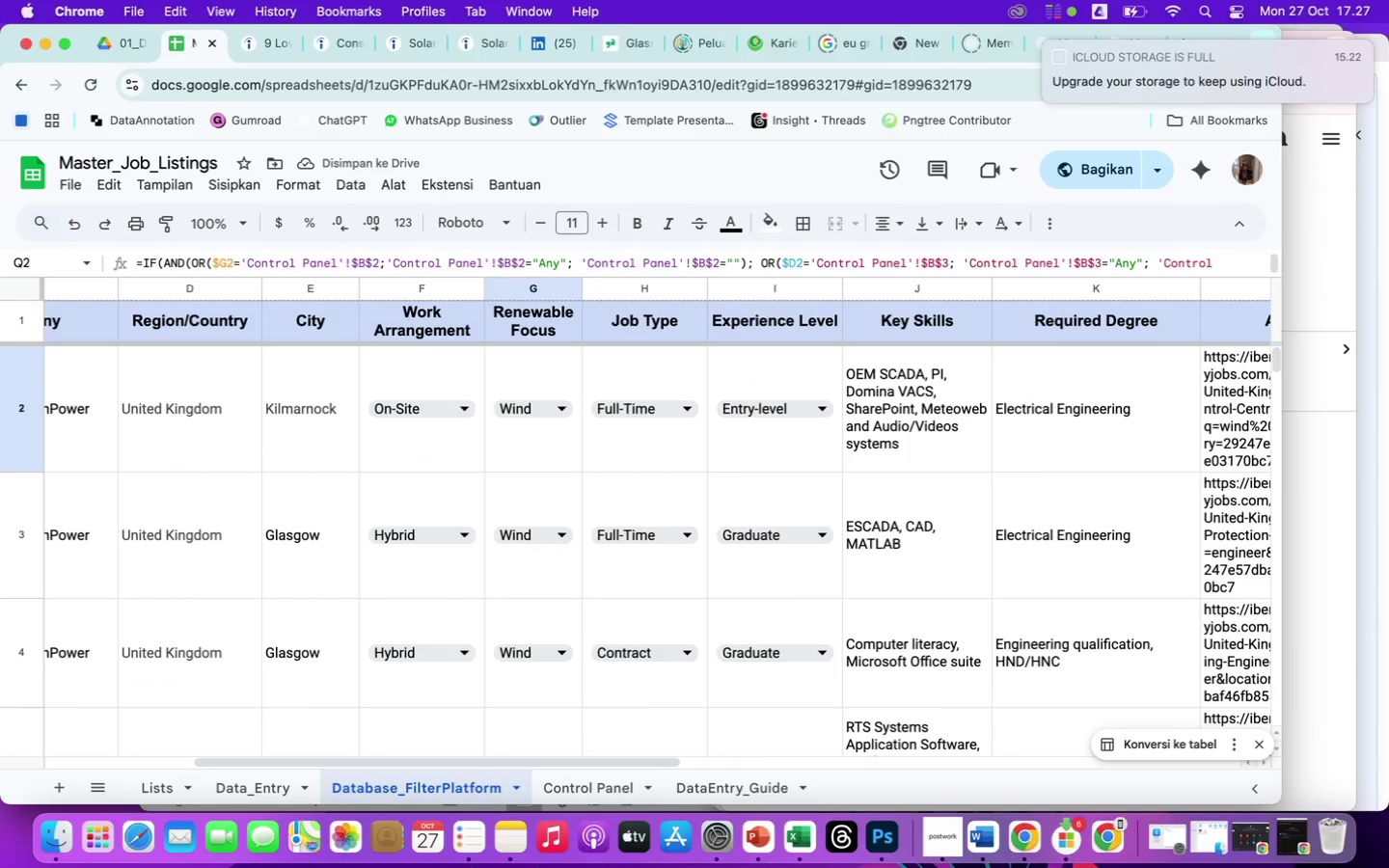 
scroll: coordinate [1174, 516], scroll_direction: down, amount: 111.0
 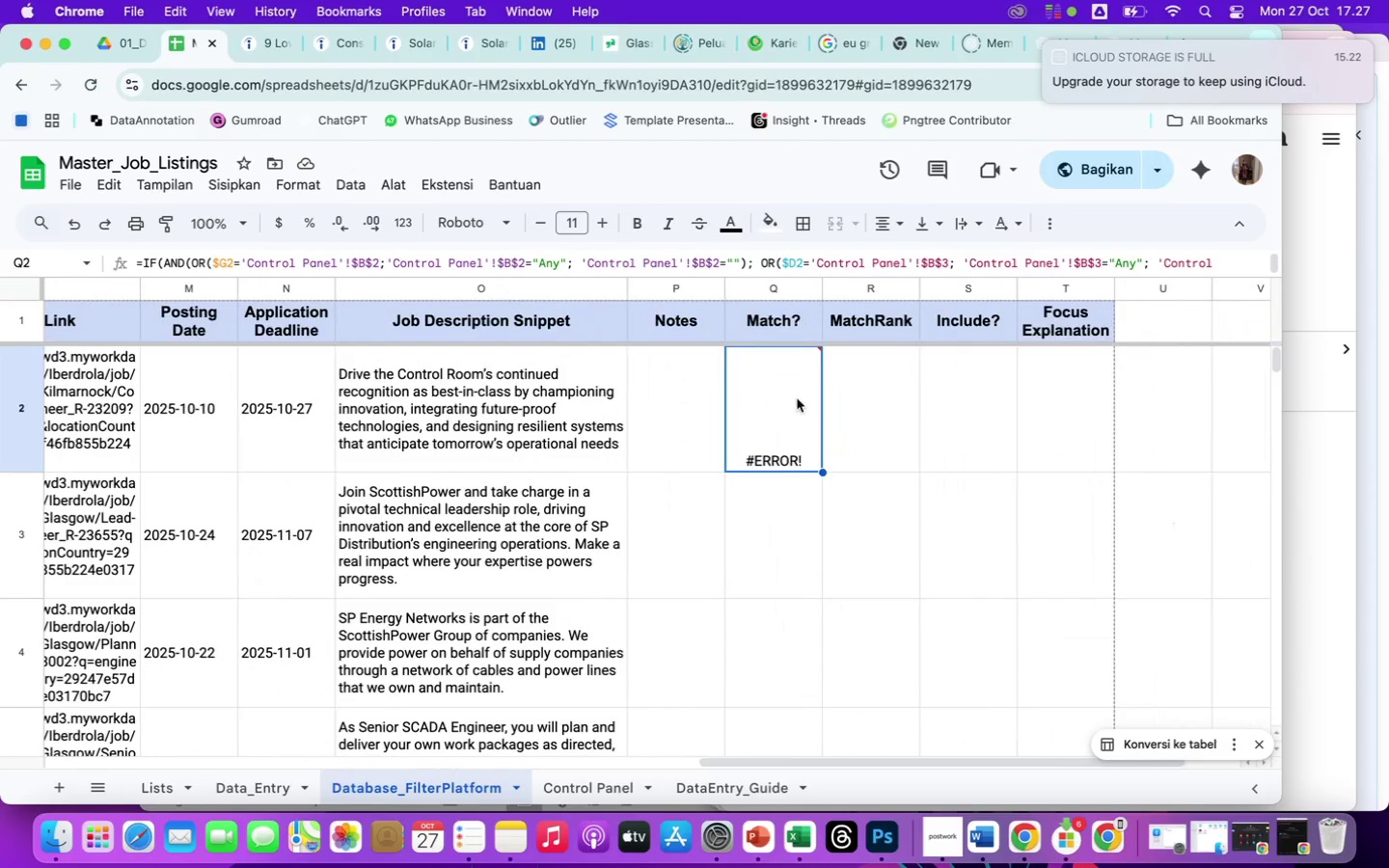 
left_click([795, 418])
 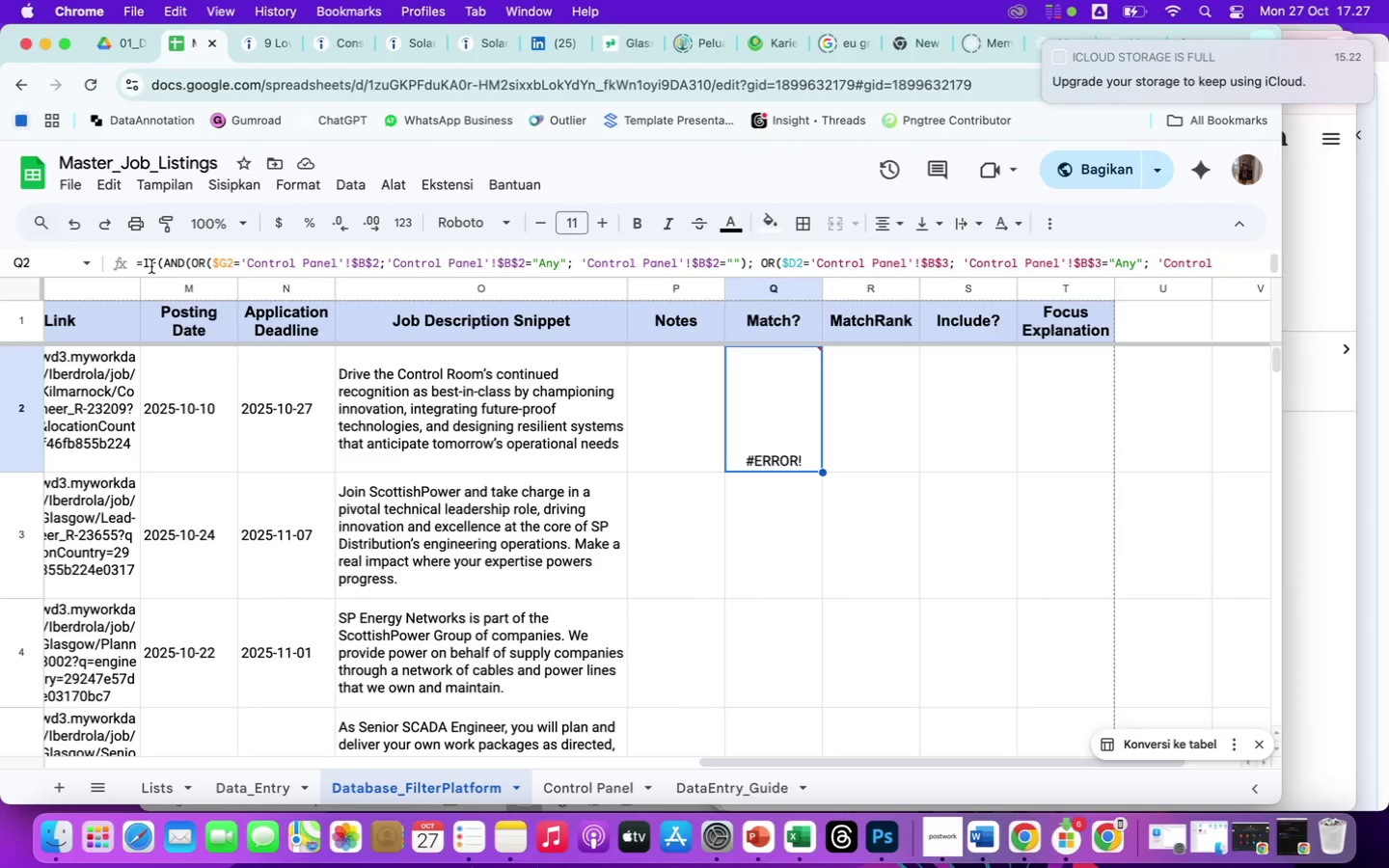 
wait(9.77)
 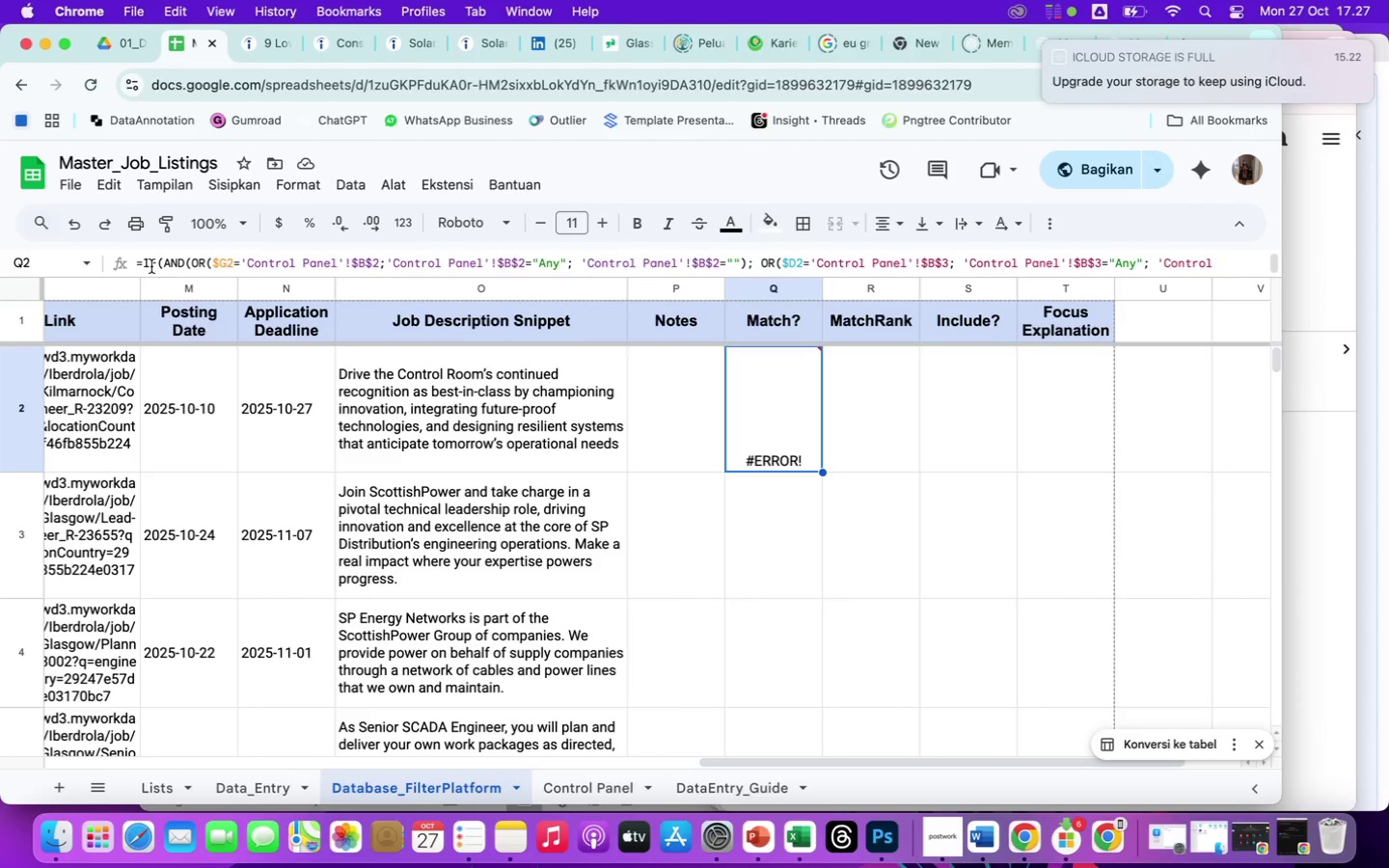 
left_click([872, 393])
 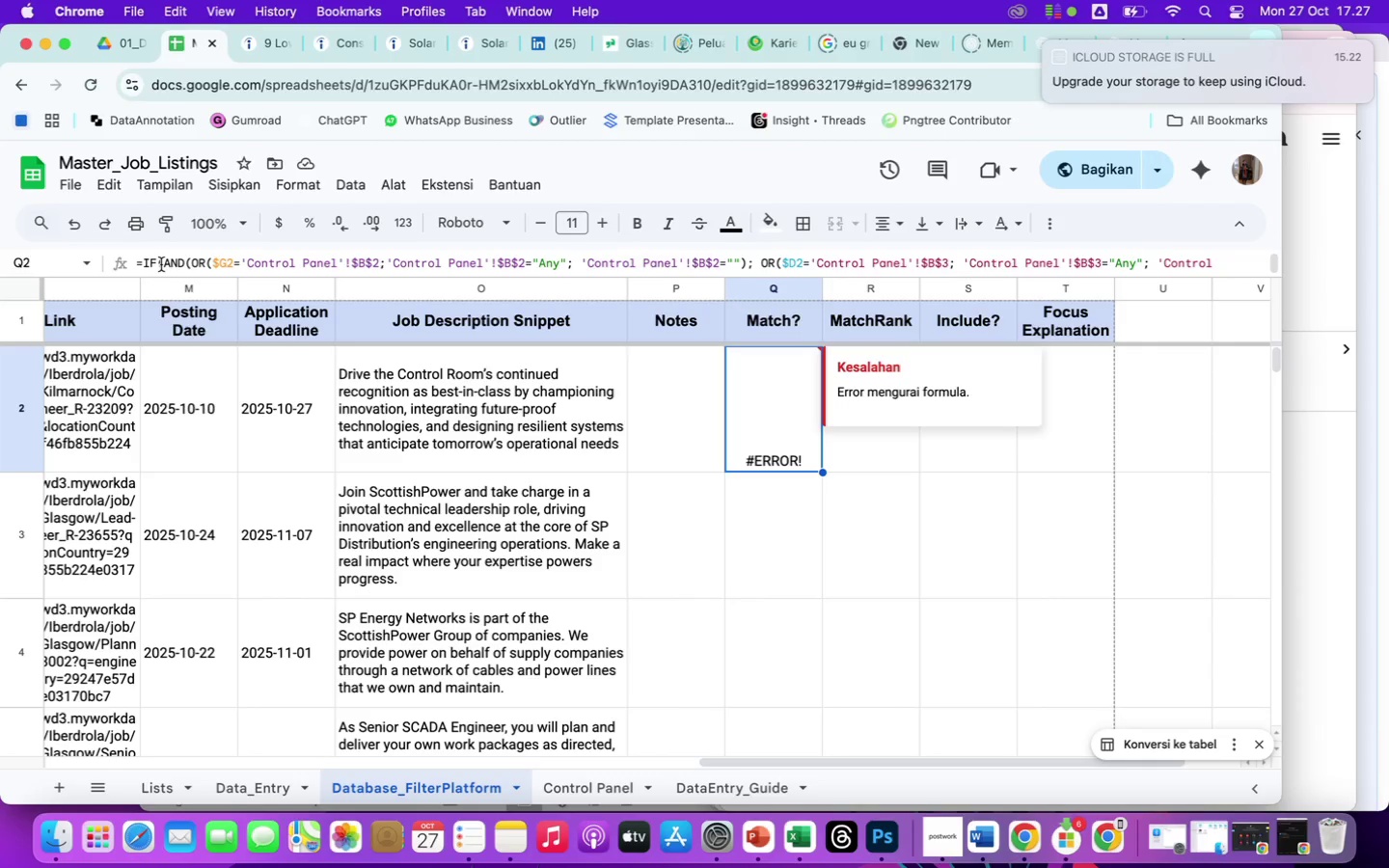 
left_click([161, 262])
 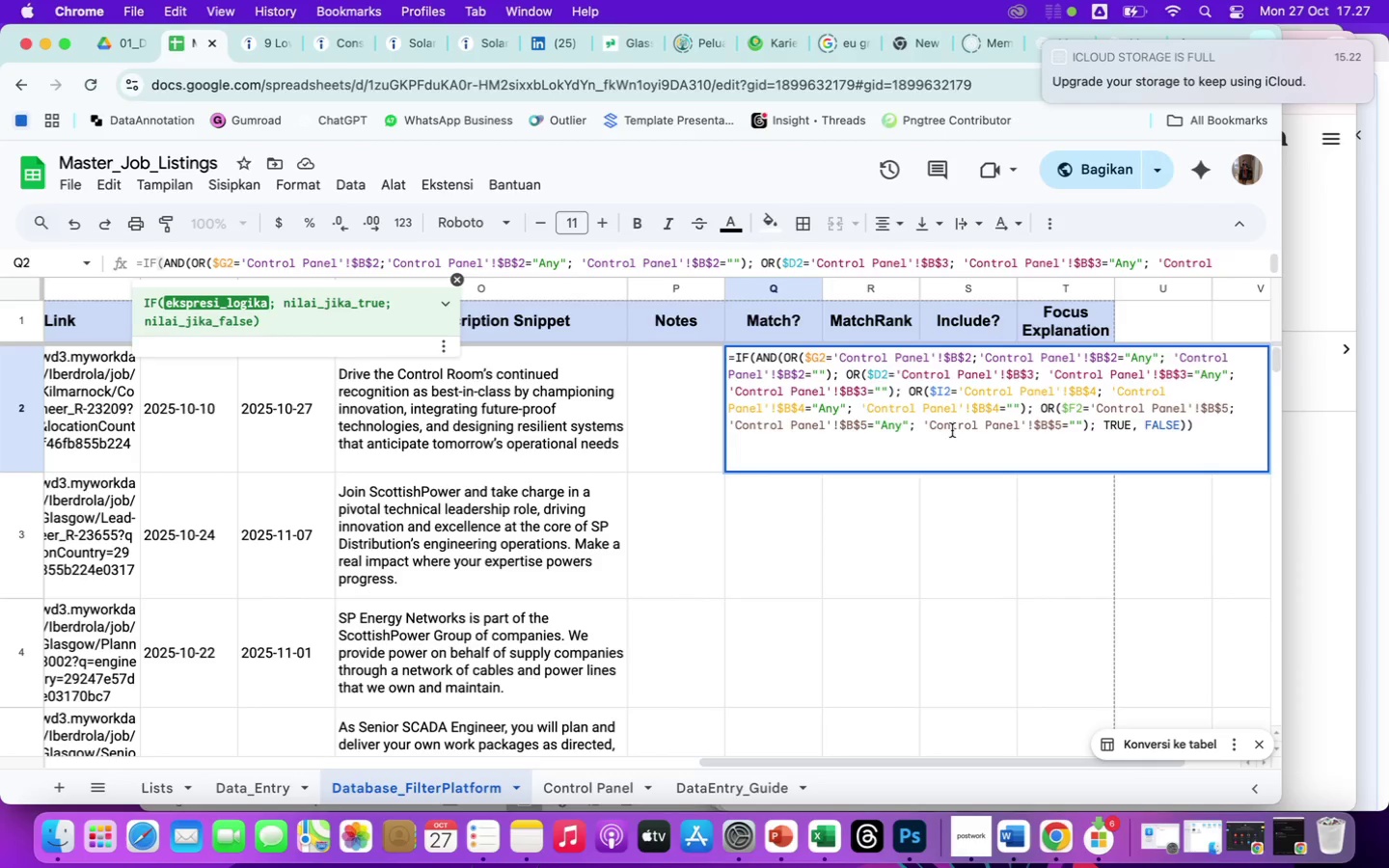 
wait(33.81)
 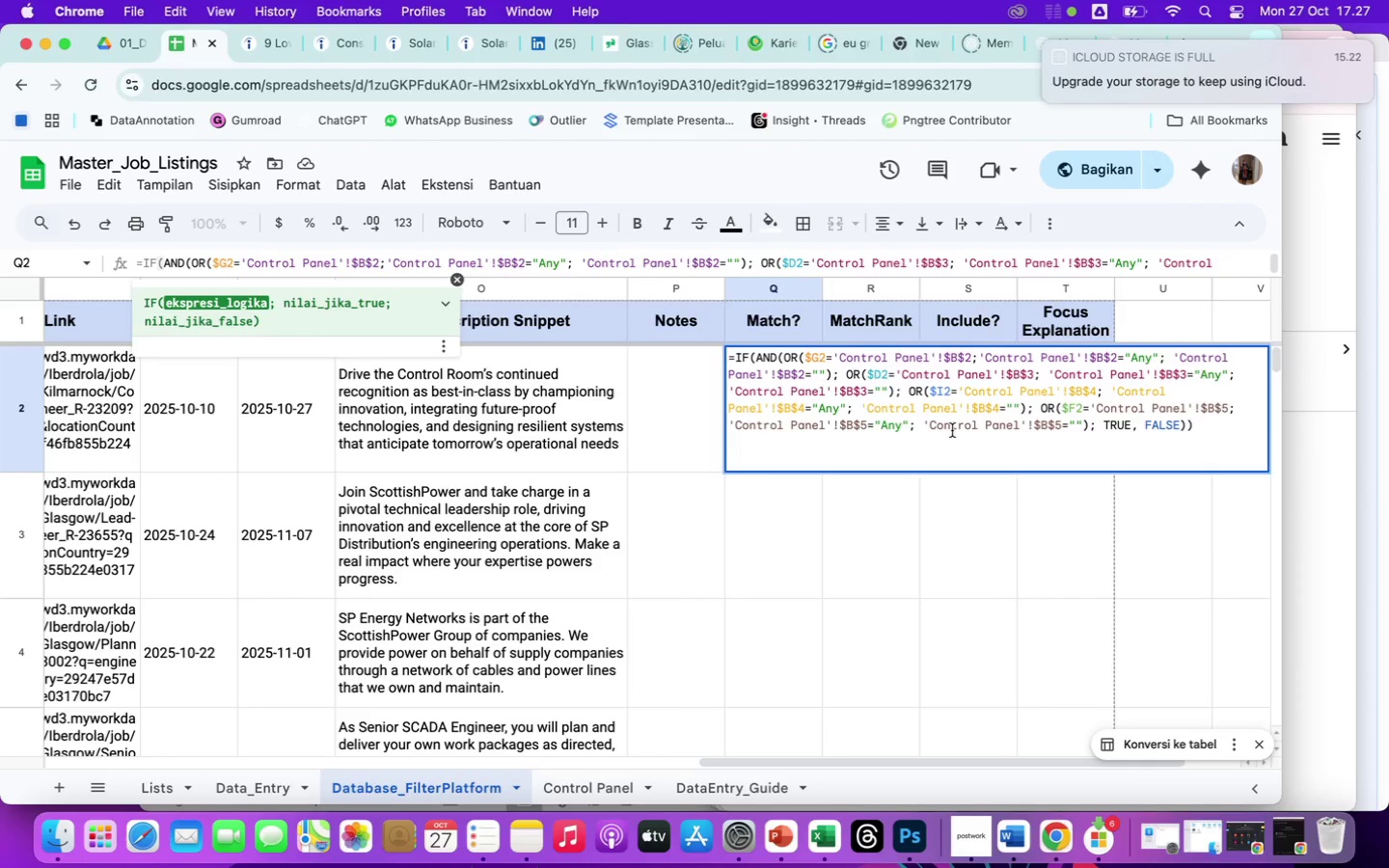 
left_click([1201, 424])
 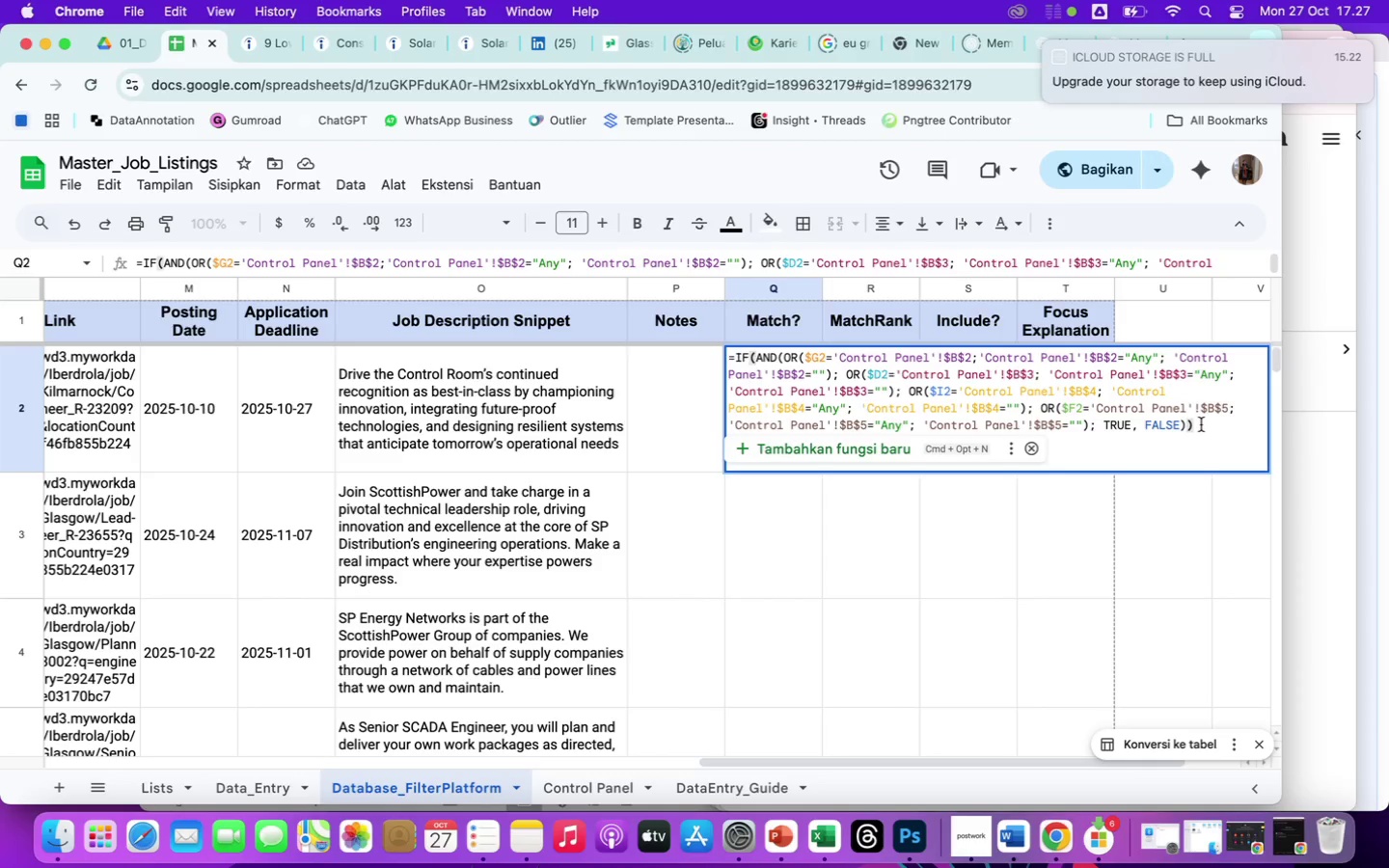 
left_click([1199, 424])
 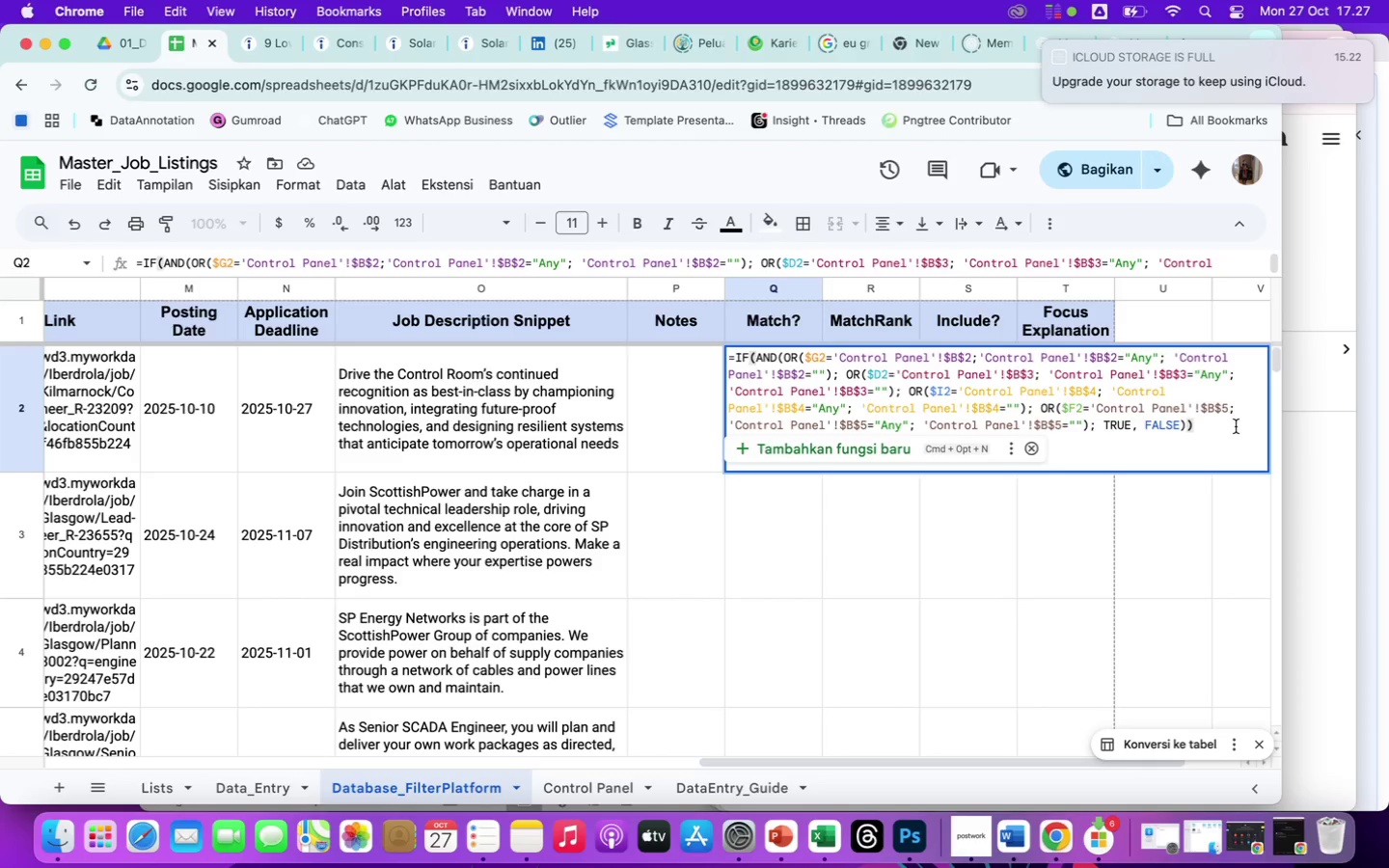 
left_click([1236, 426])
 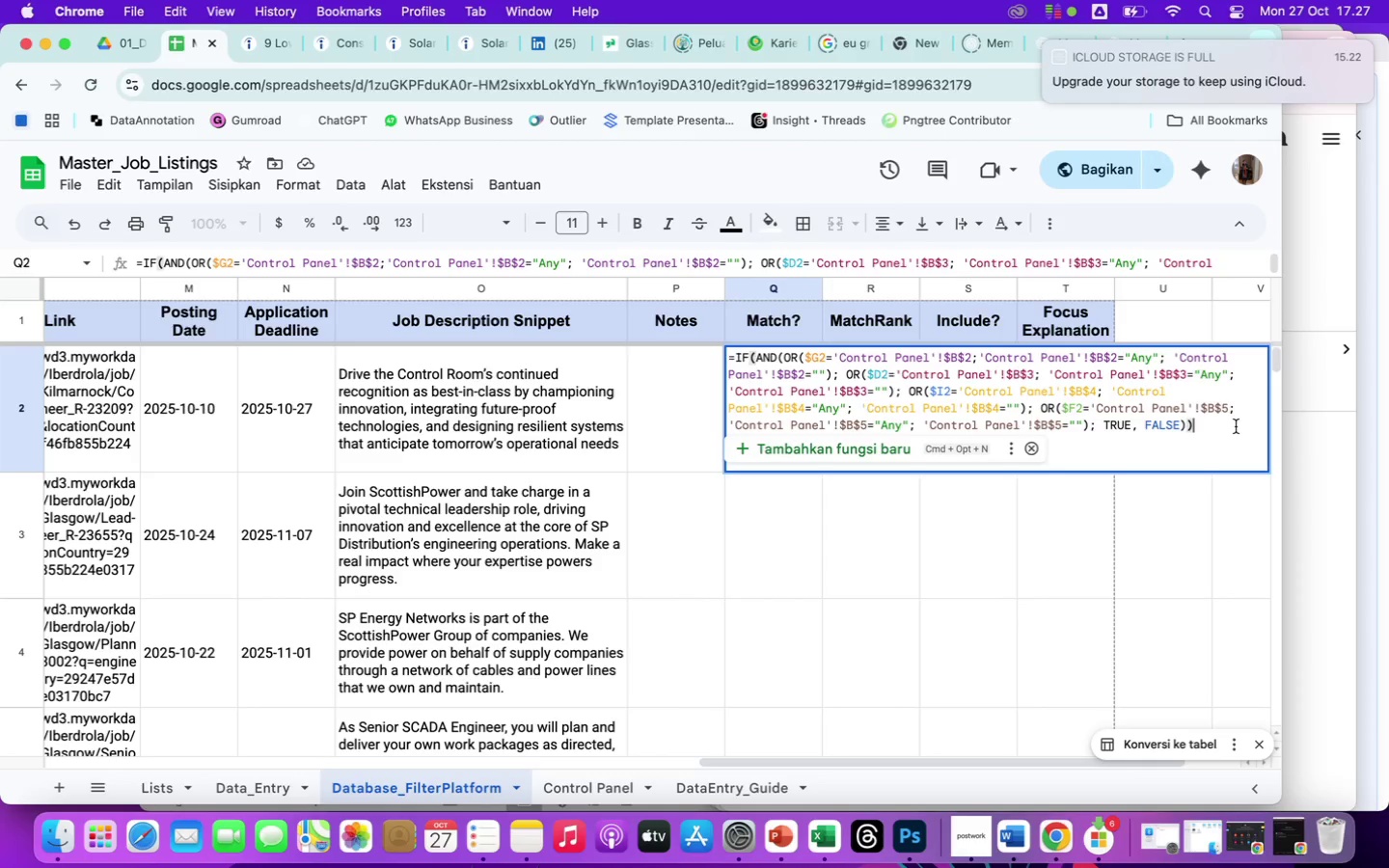 
key(Enter)
 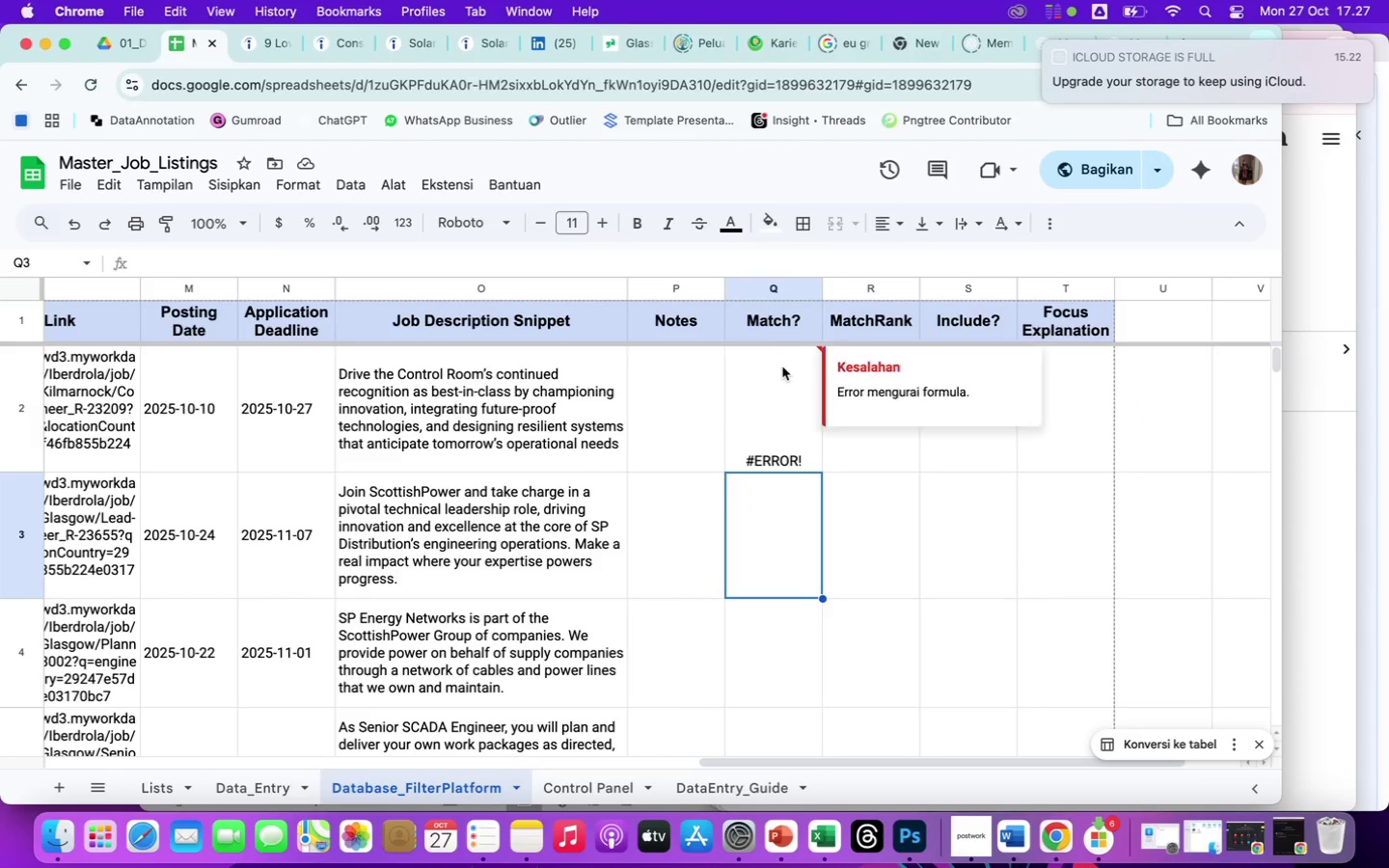 
left_click([779, 381])
 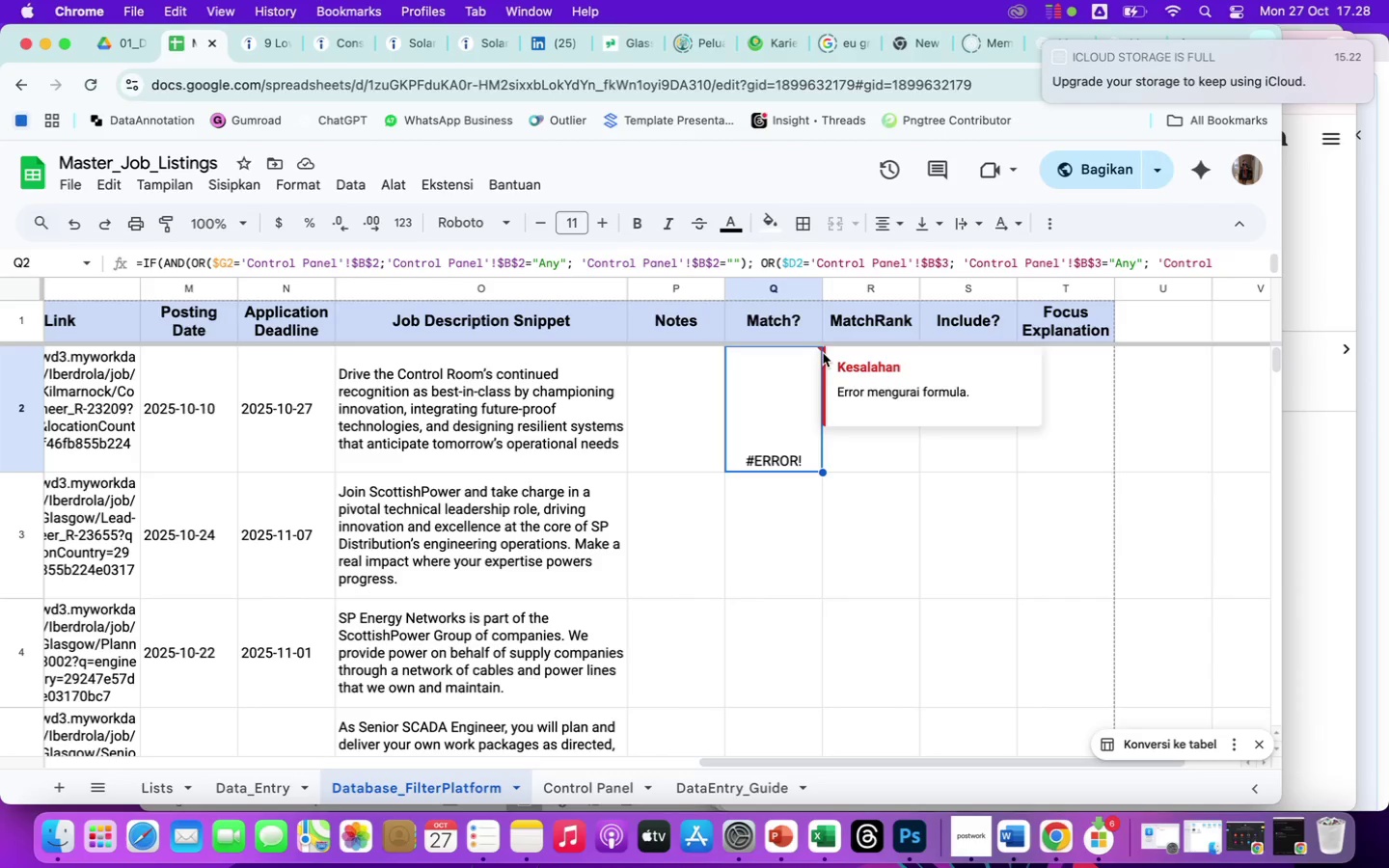 
left_click([820, 353])
 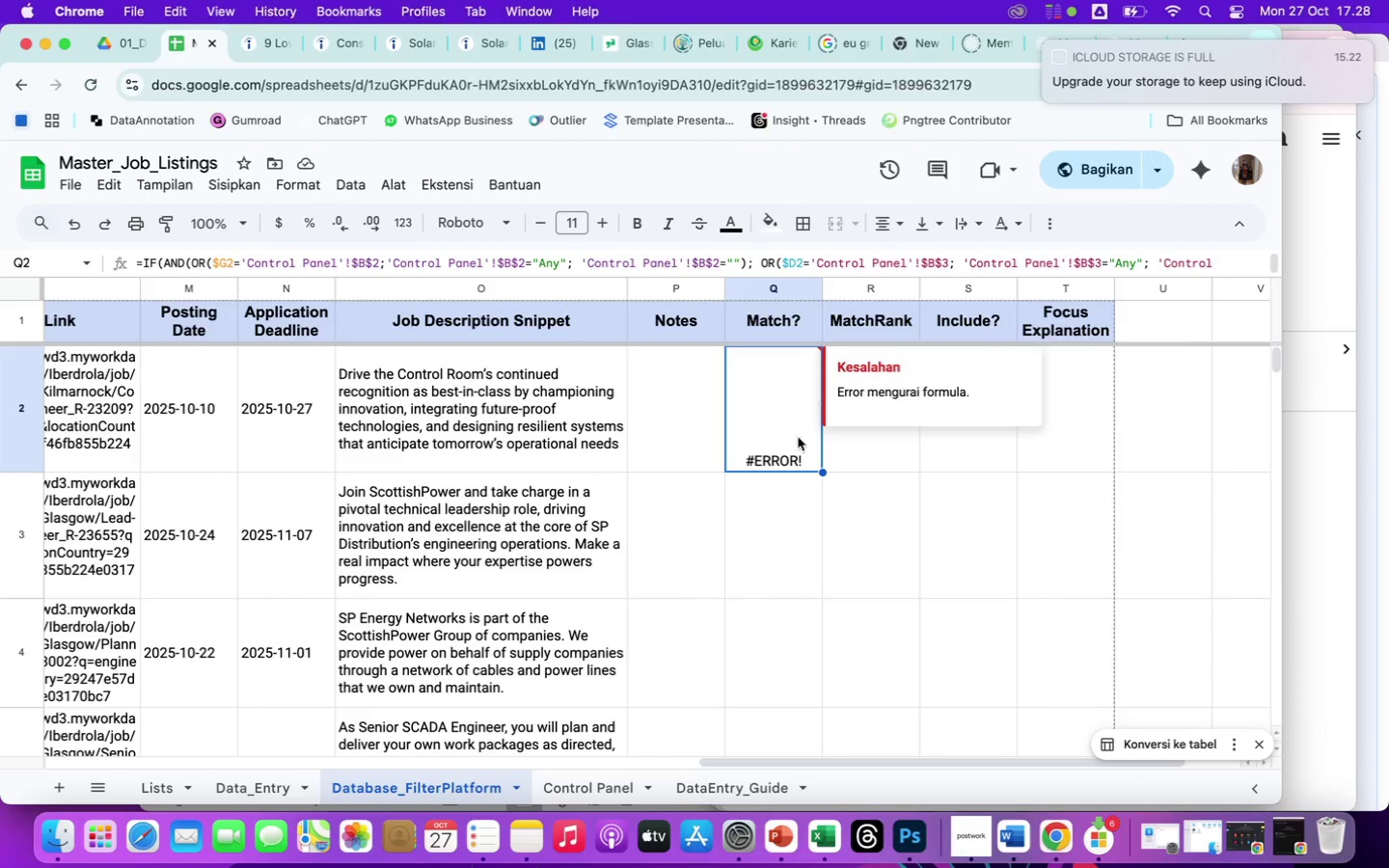 
left_click([796, 446])
 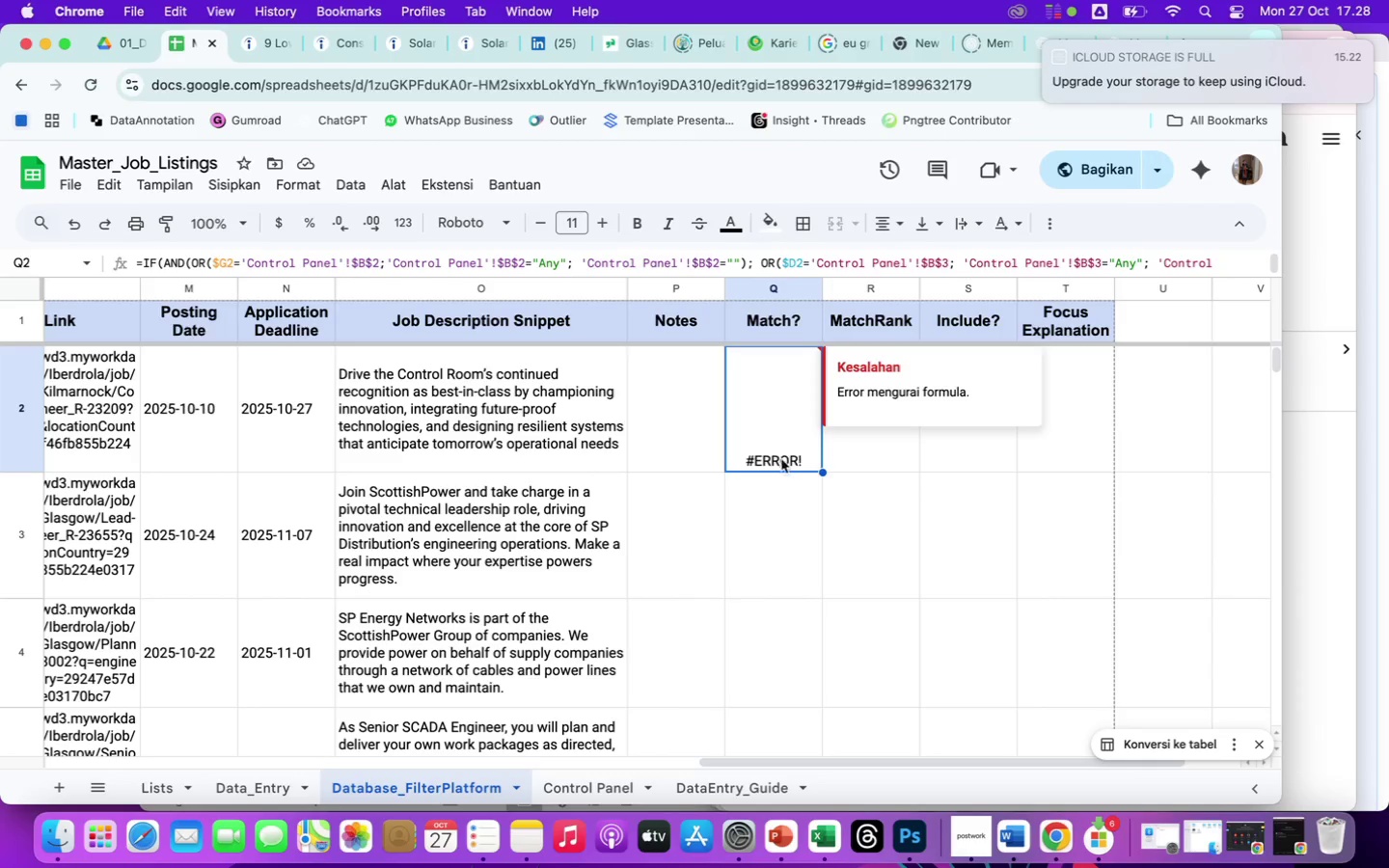 
double_click([771, 457])
 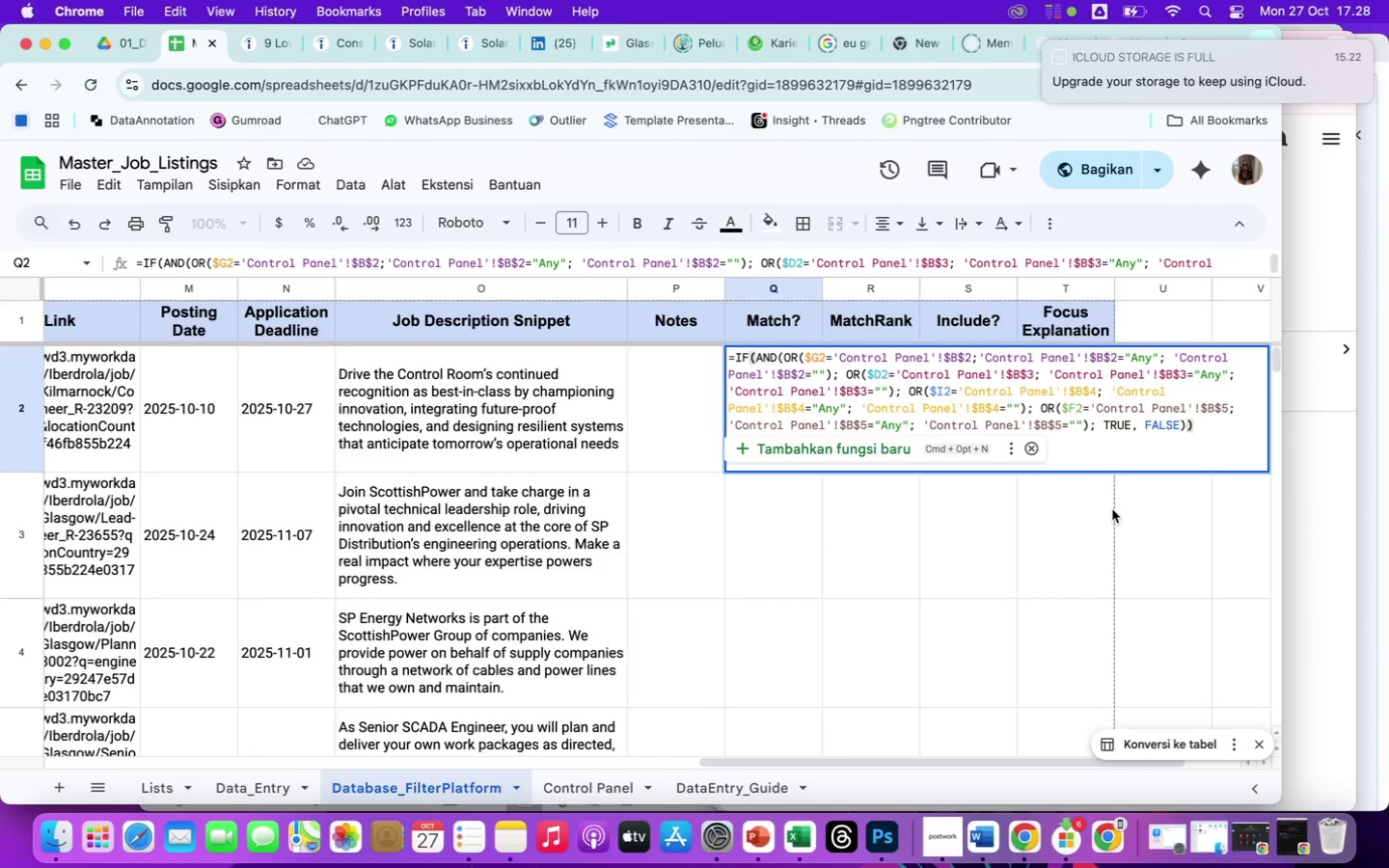 
wait(40.8)
 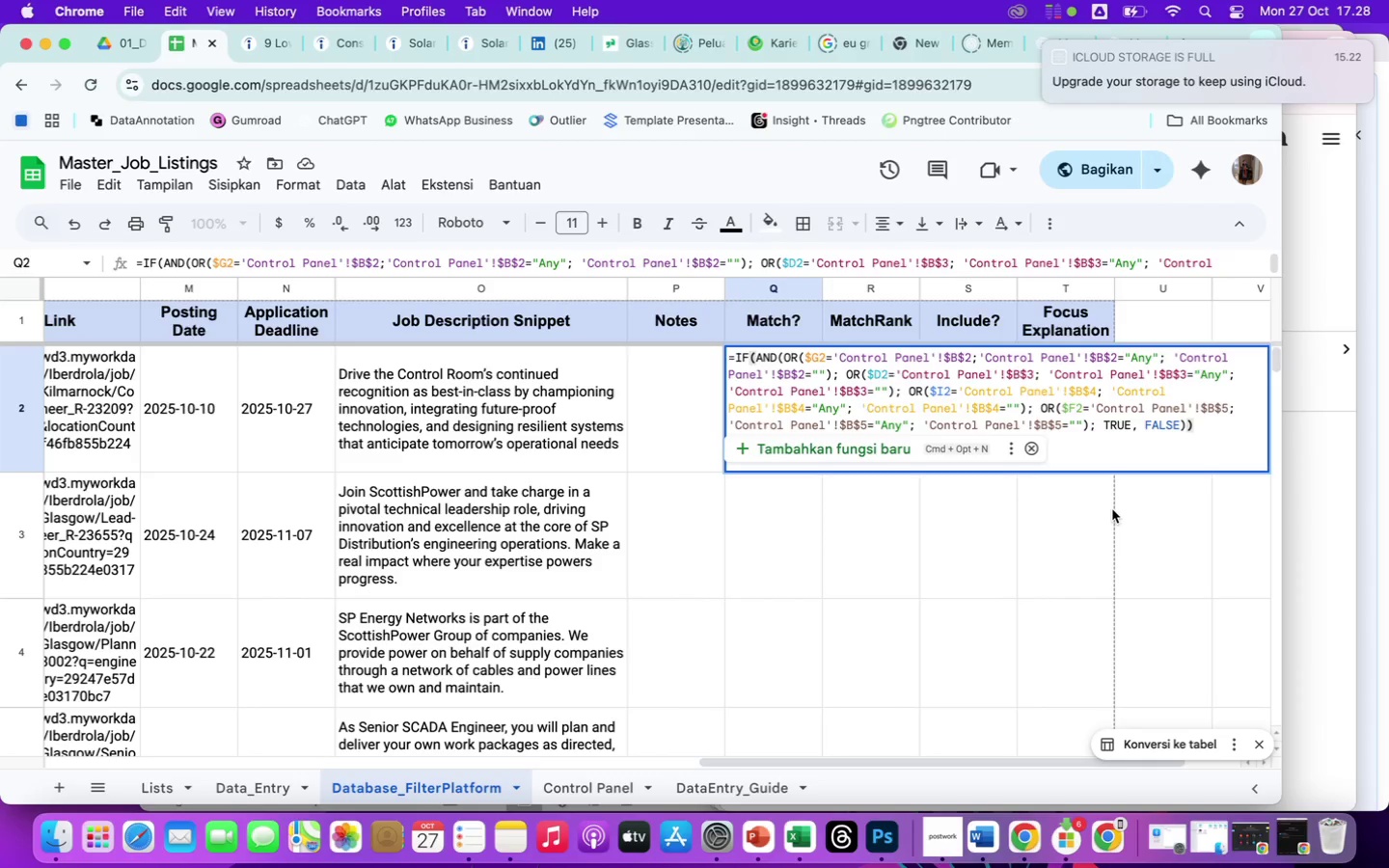 
left_click([1310, 540])
 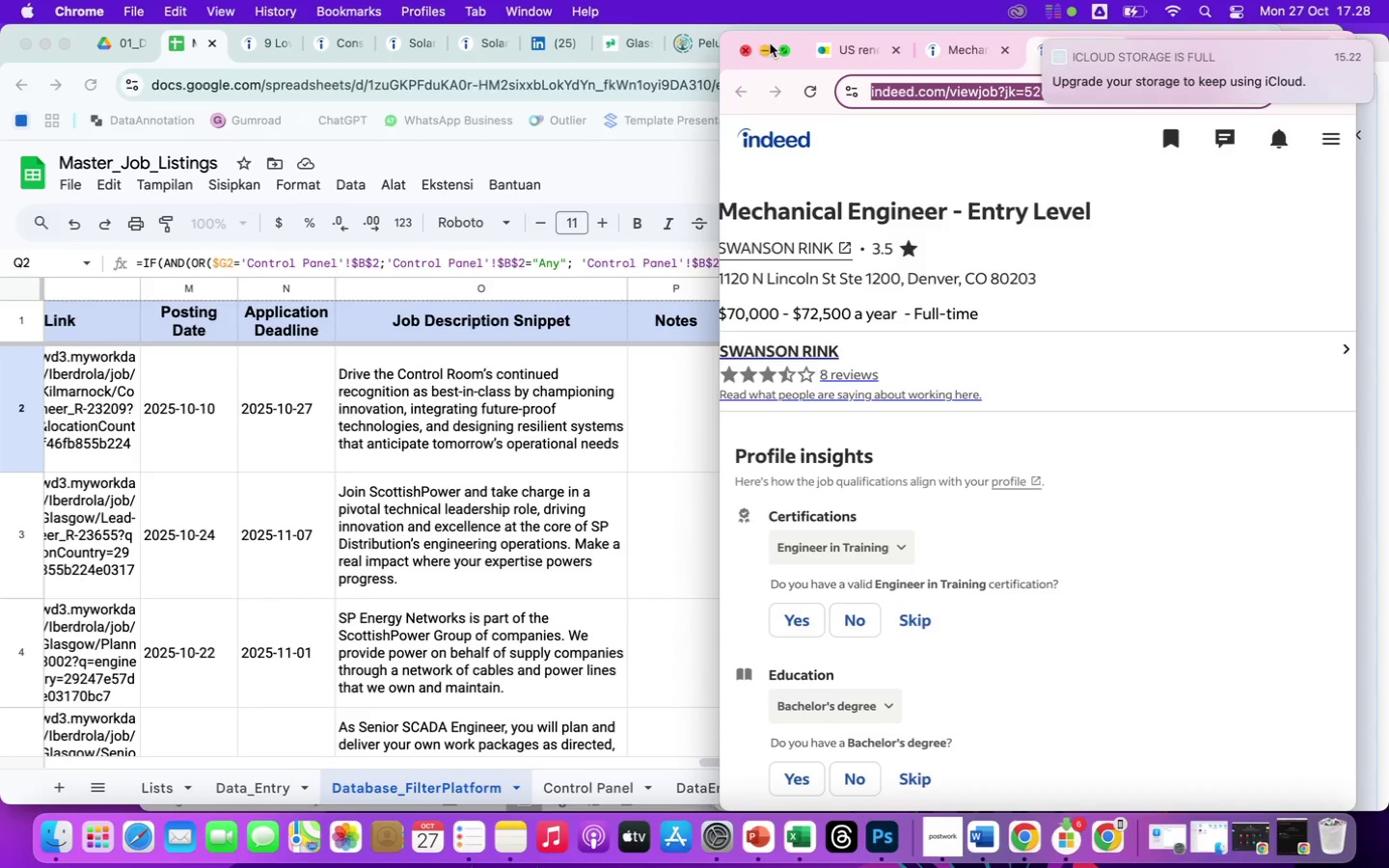 
left_click([765, 51])
 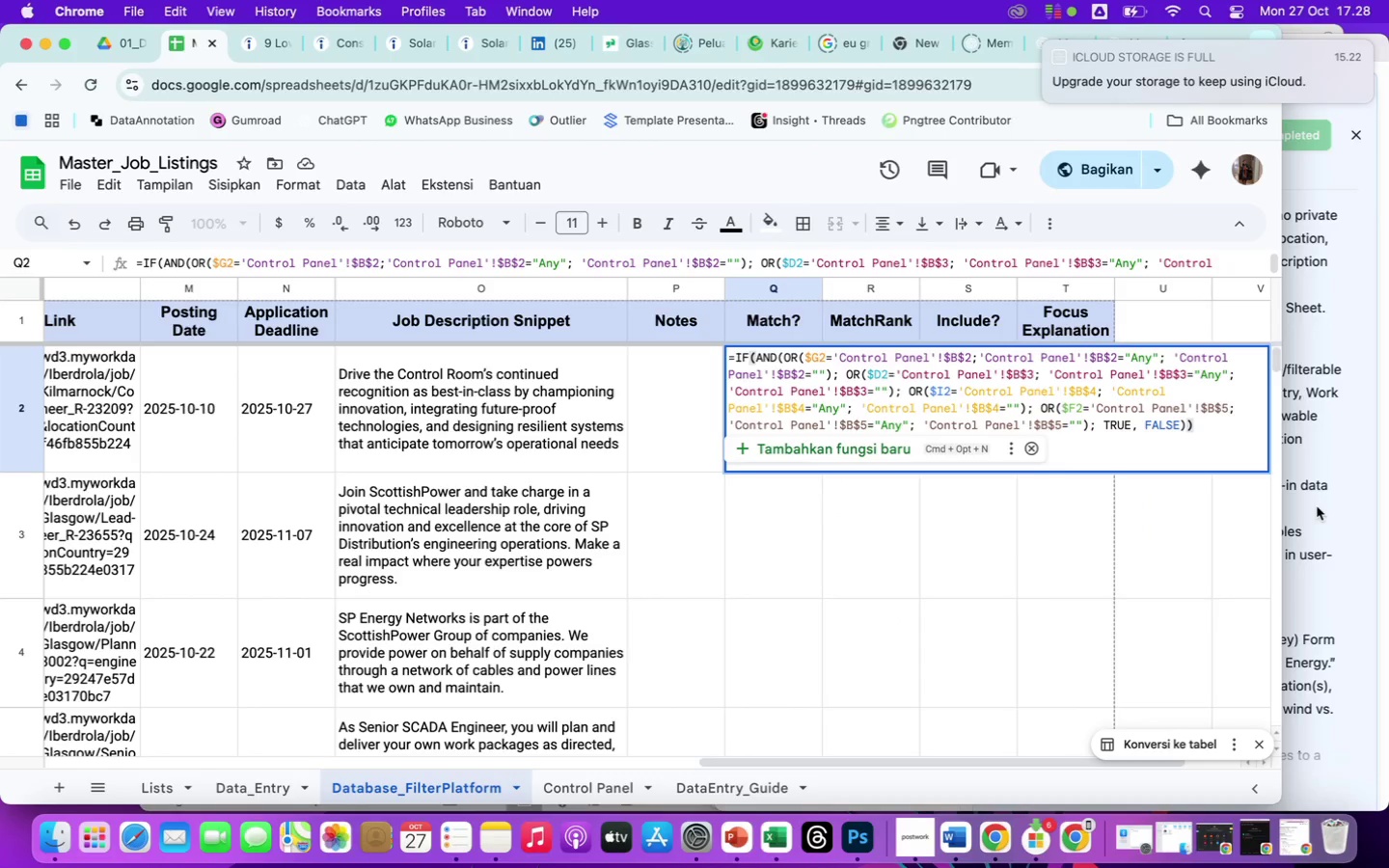 
left_click([1344, 512])